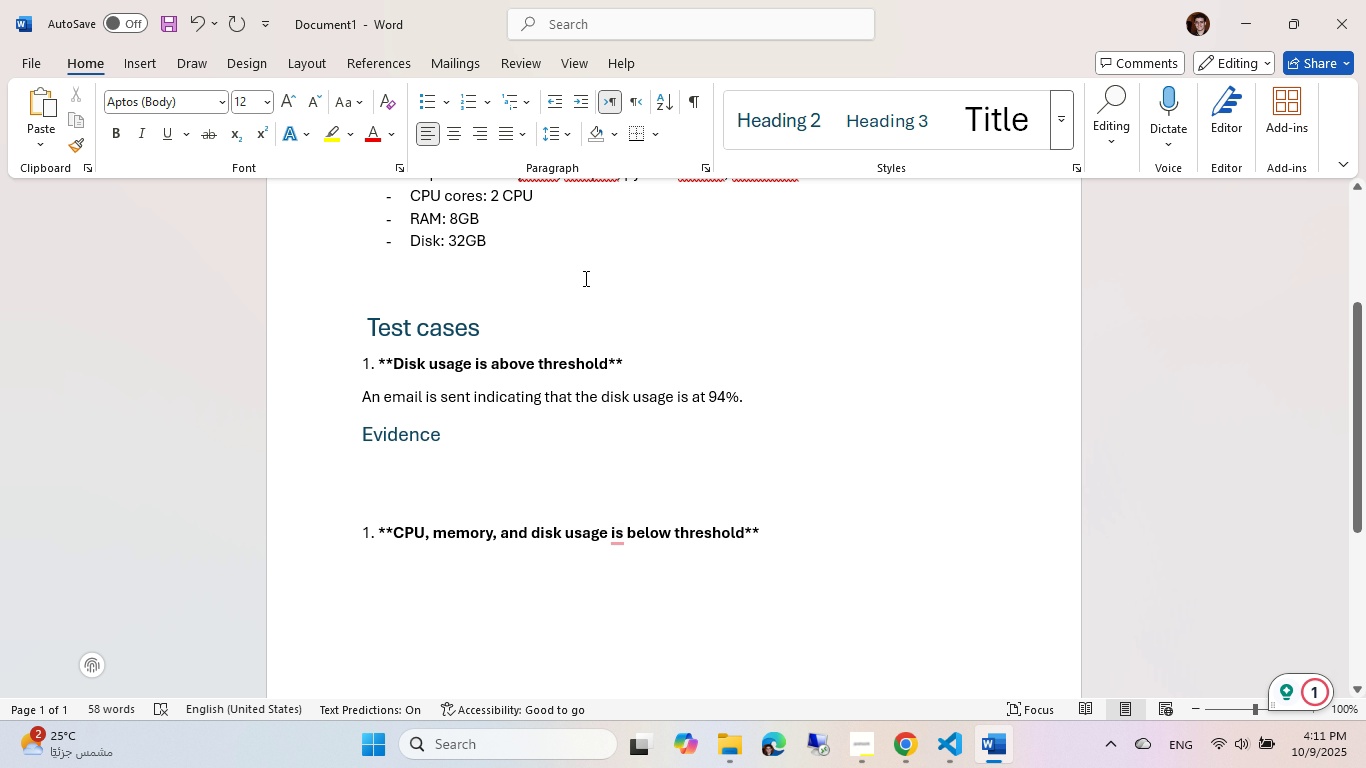 
left_click([924, 756])
 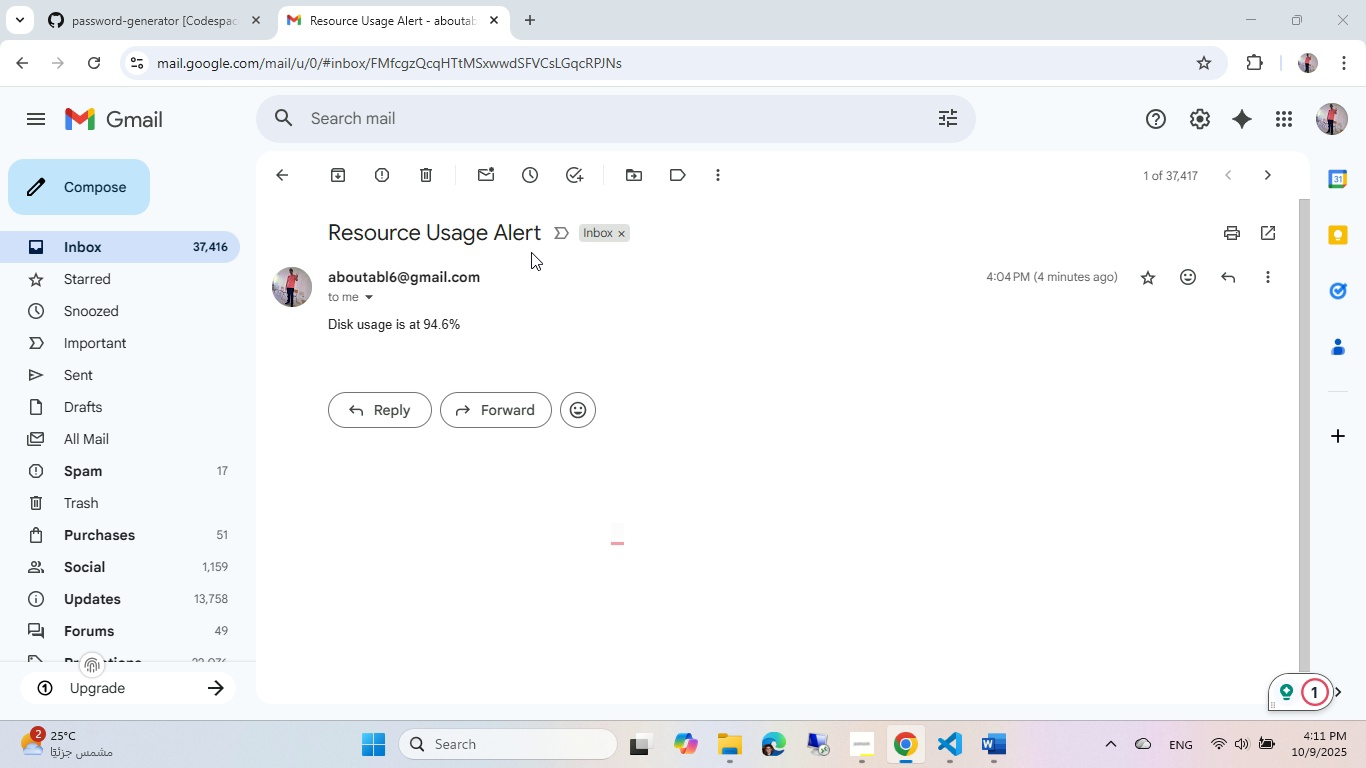 
mouse_move([388, 270])
 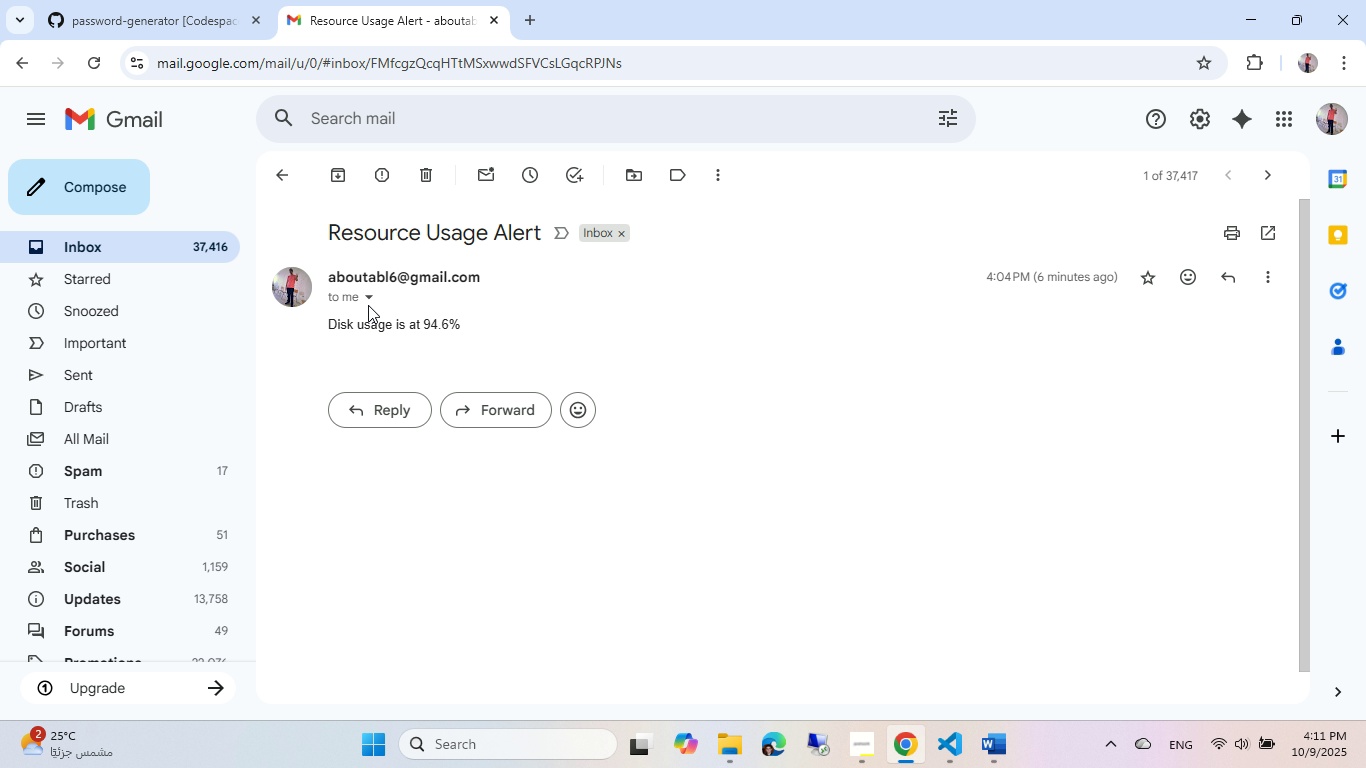 
left_click([371, 301])
 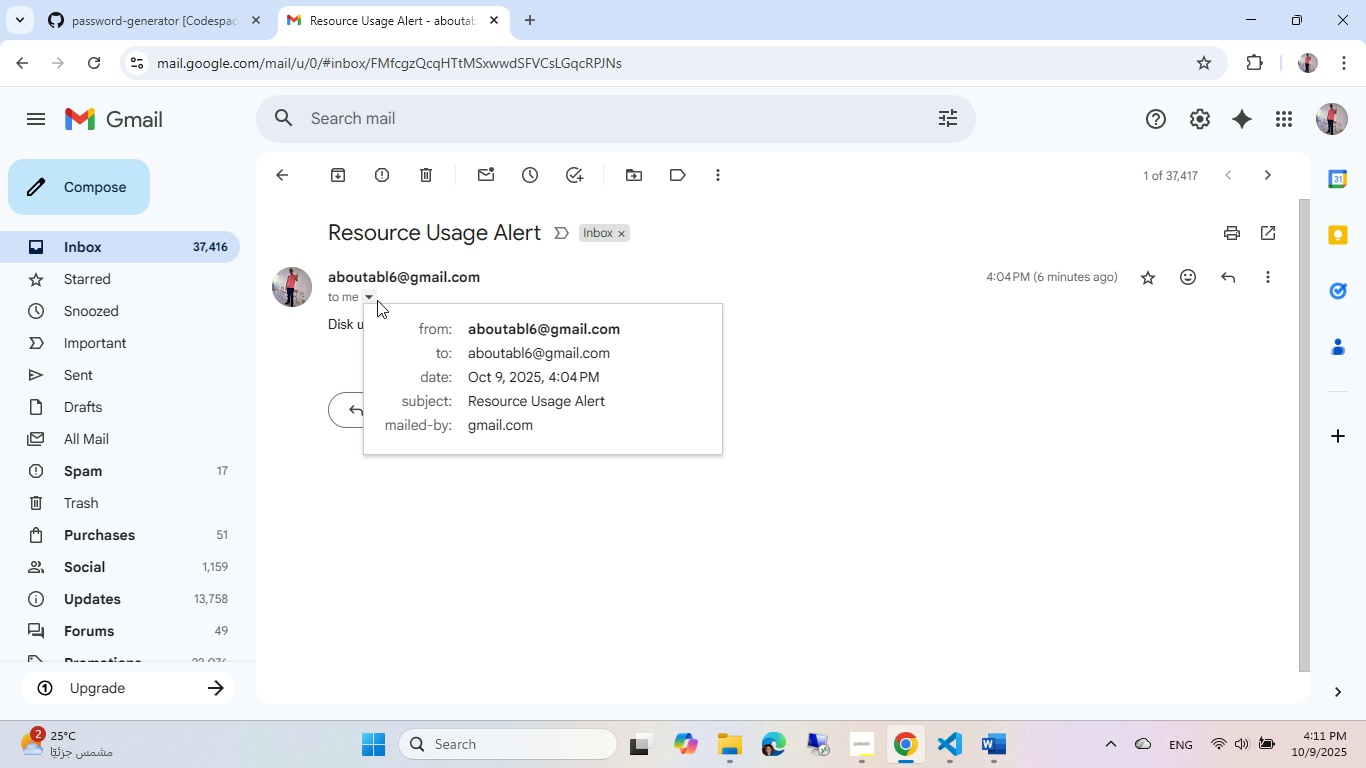 
left_click([443, 267])
 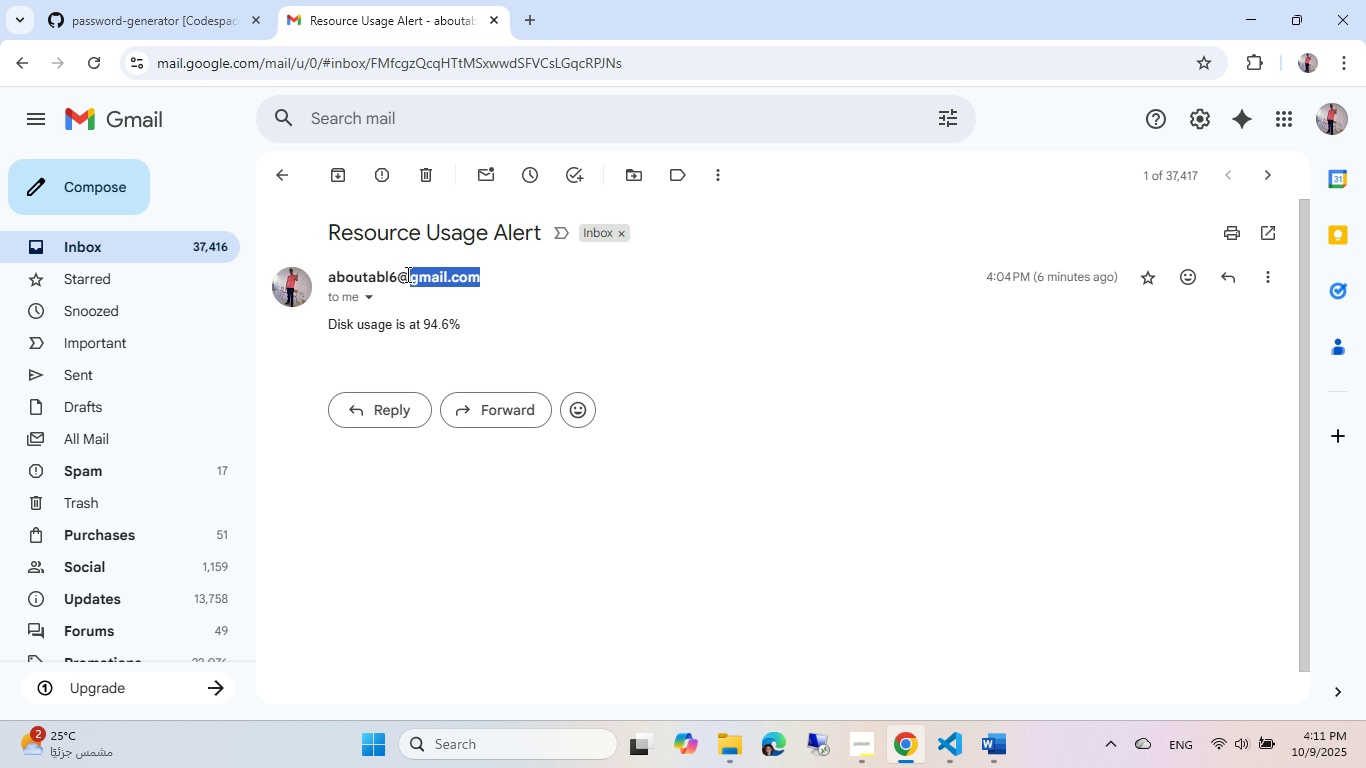 
left_click([415, 309])
 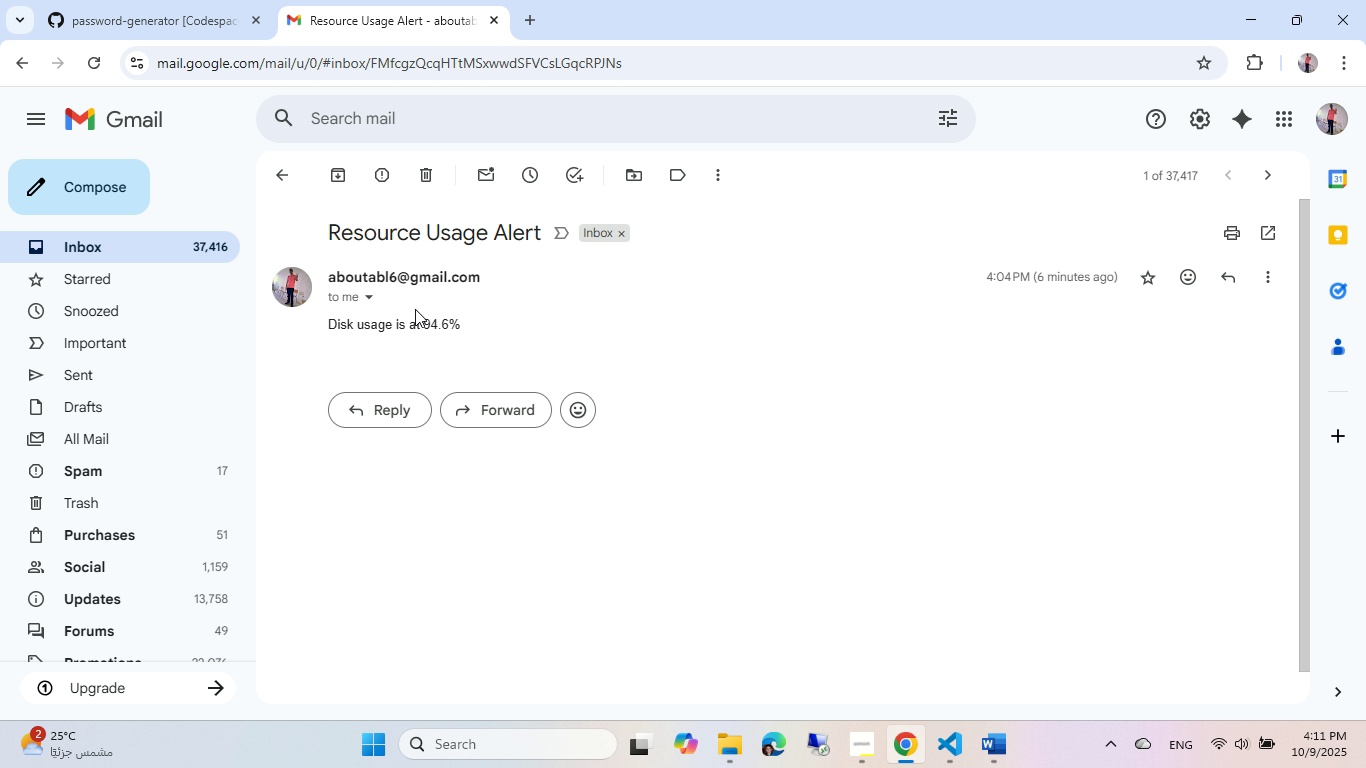 
wait(8.33)
 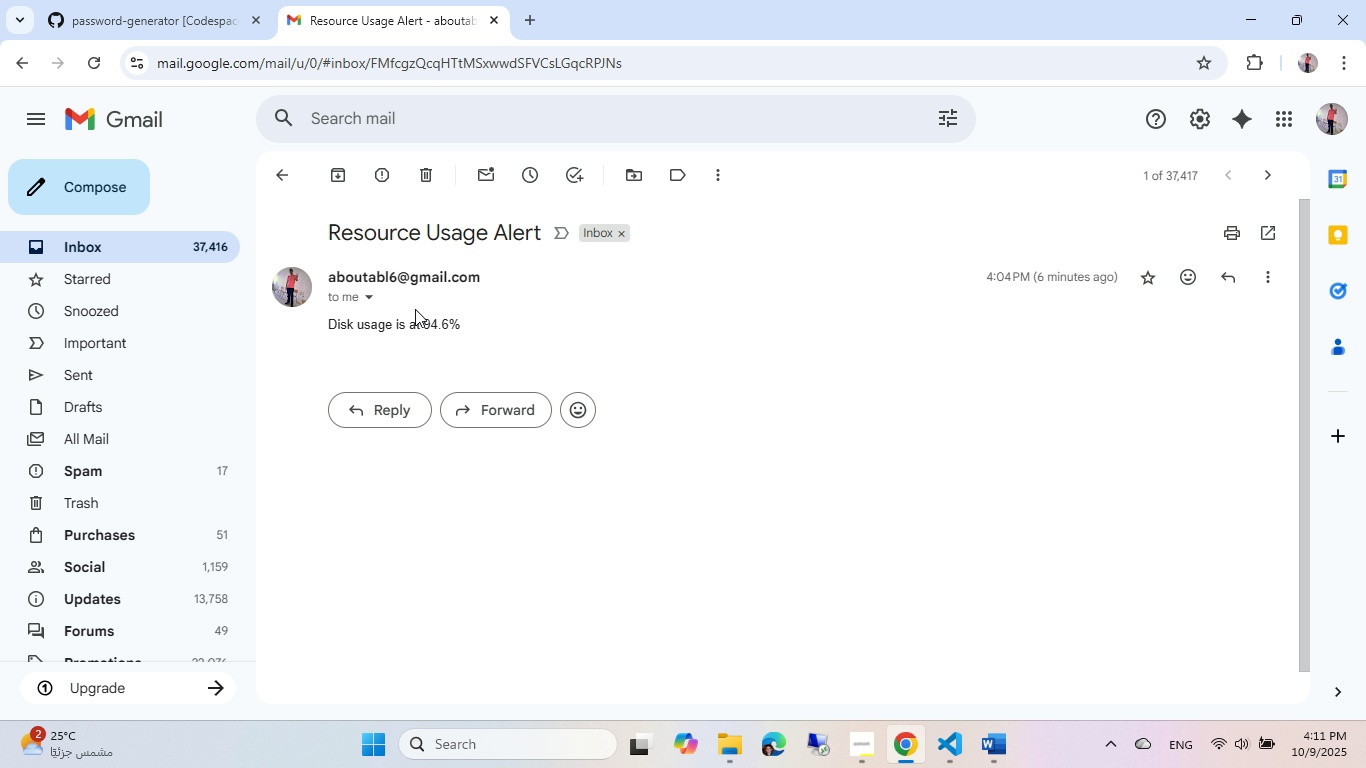 
key(Meta+Shift+S)
 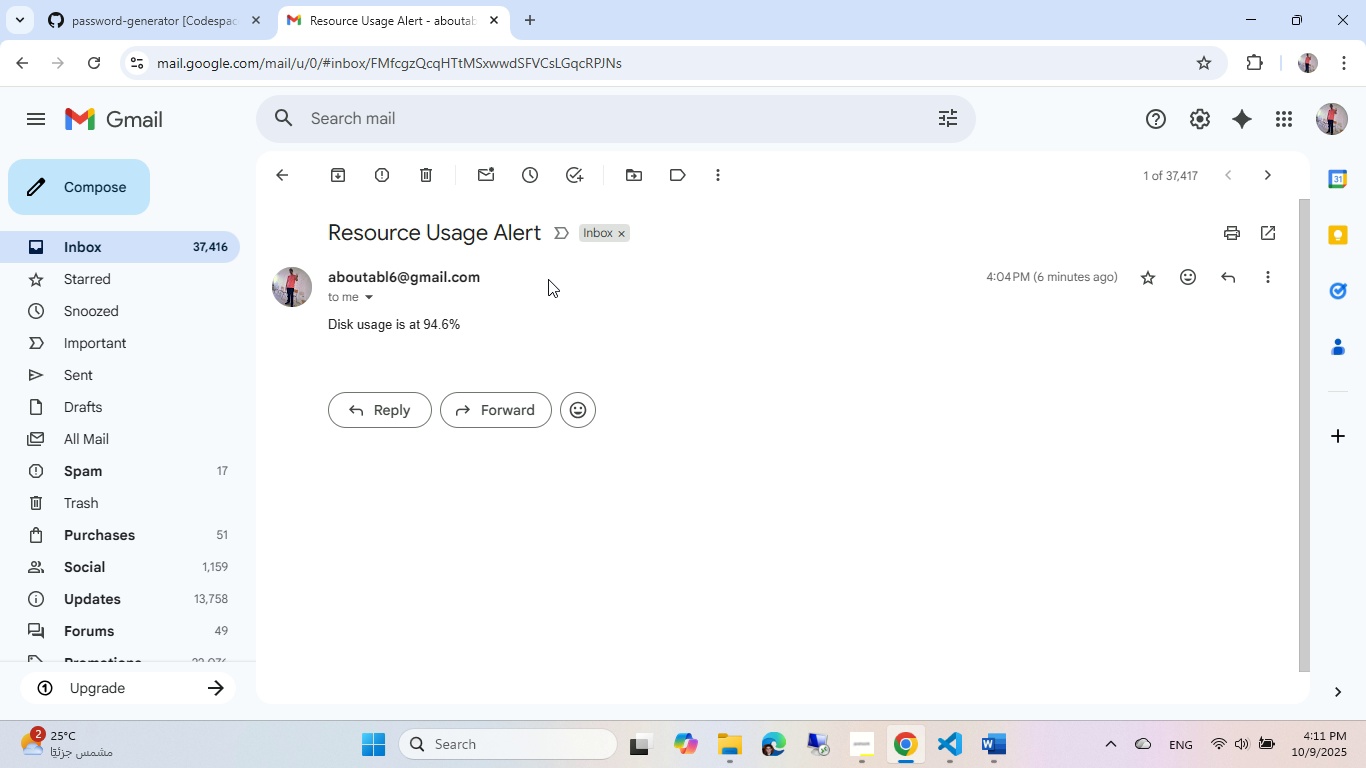 
wait(16.69)
 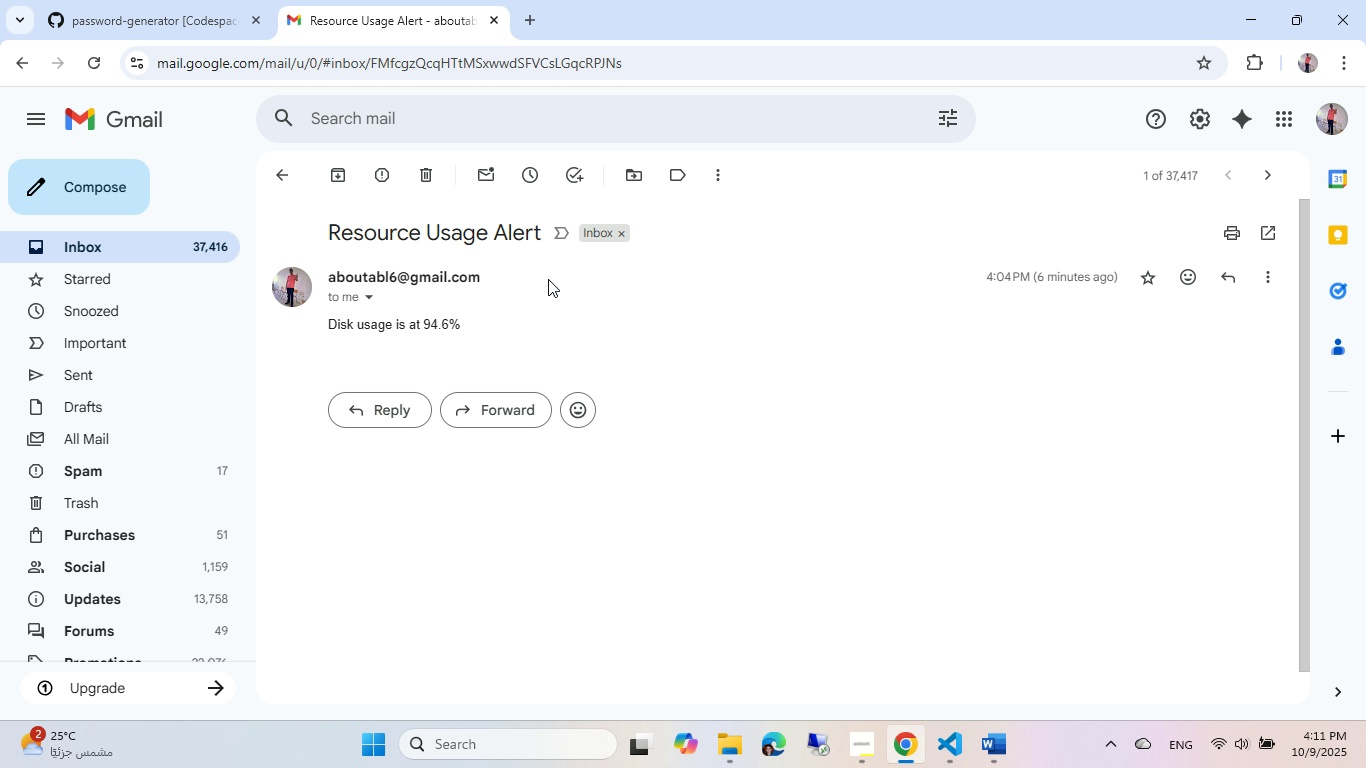 
left_click([1000, 739])
 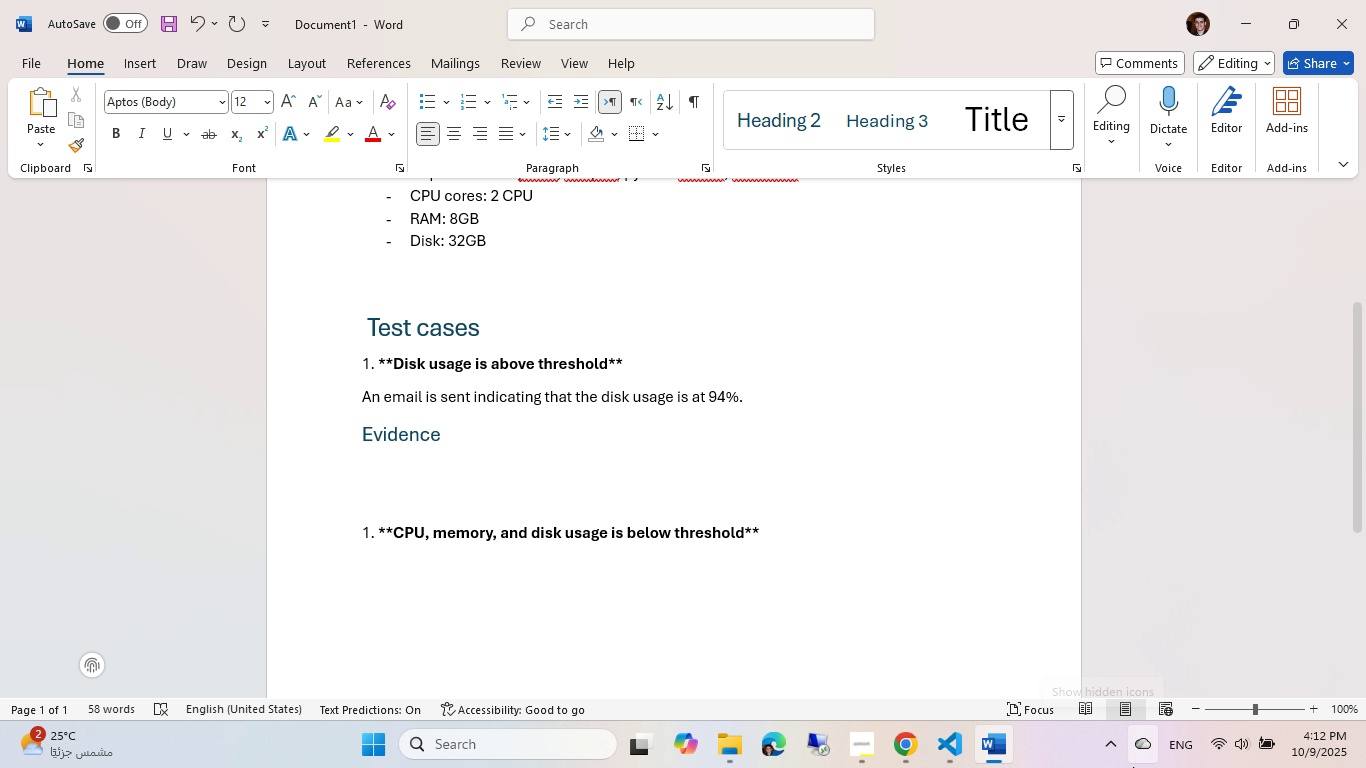 
mouse_move([1248, 746])
 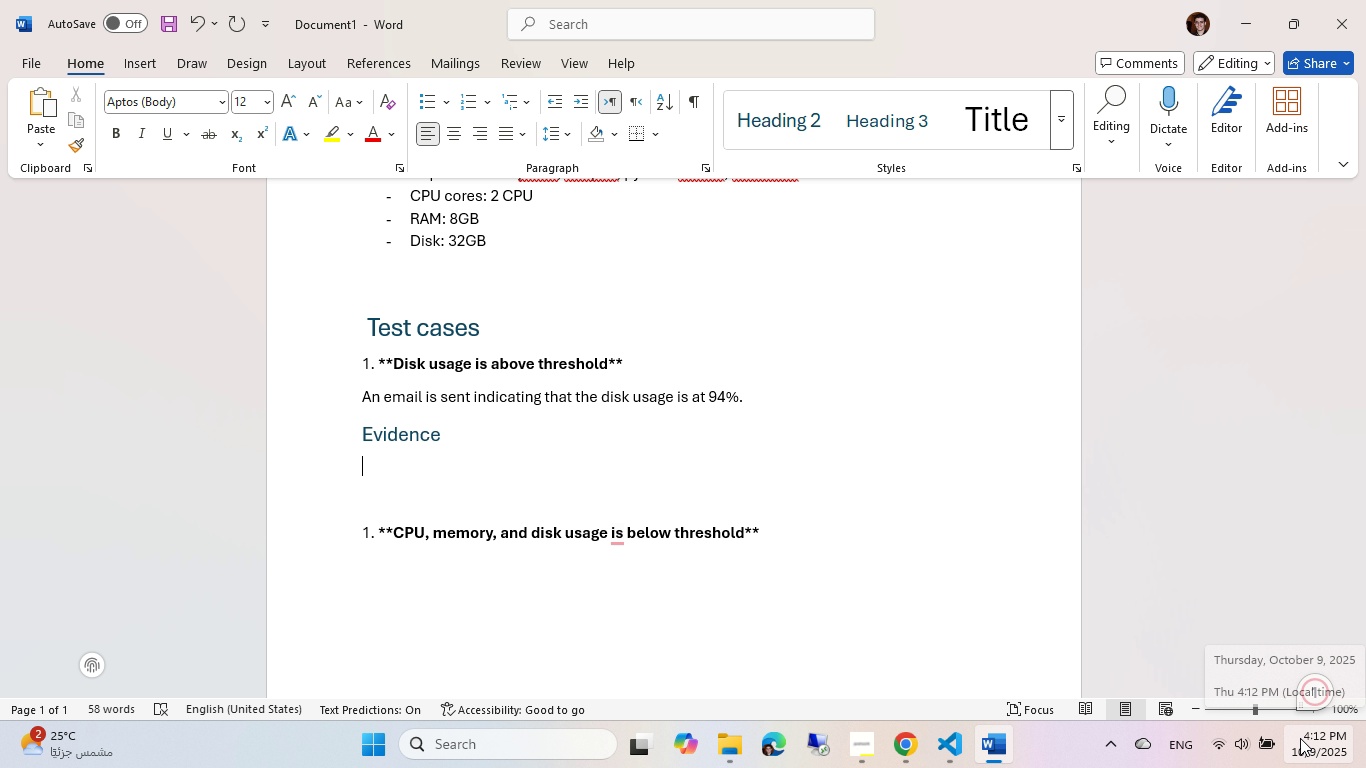 
left_click([1300, 738])
 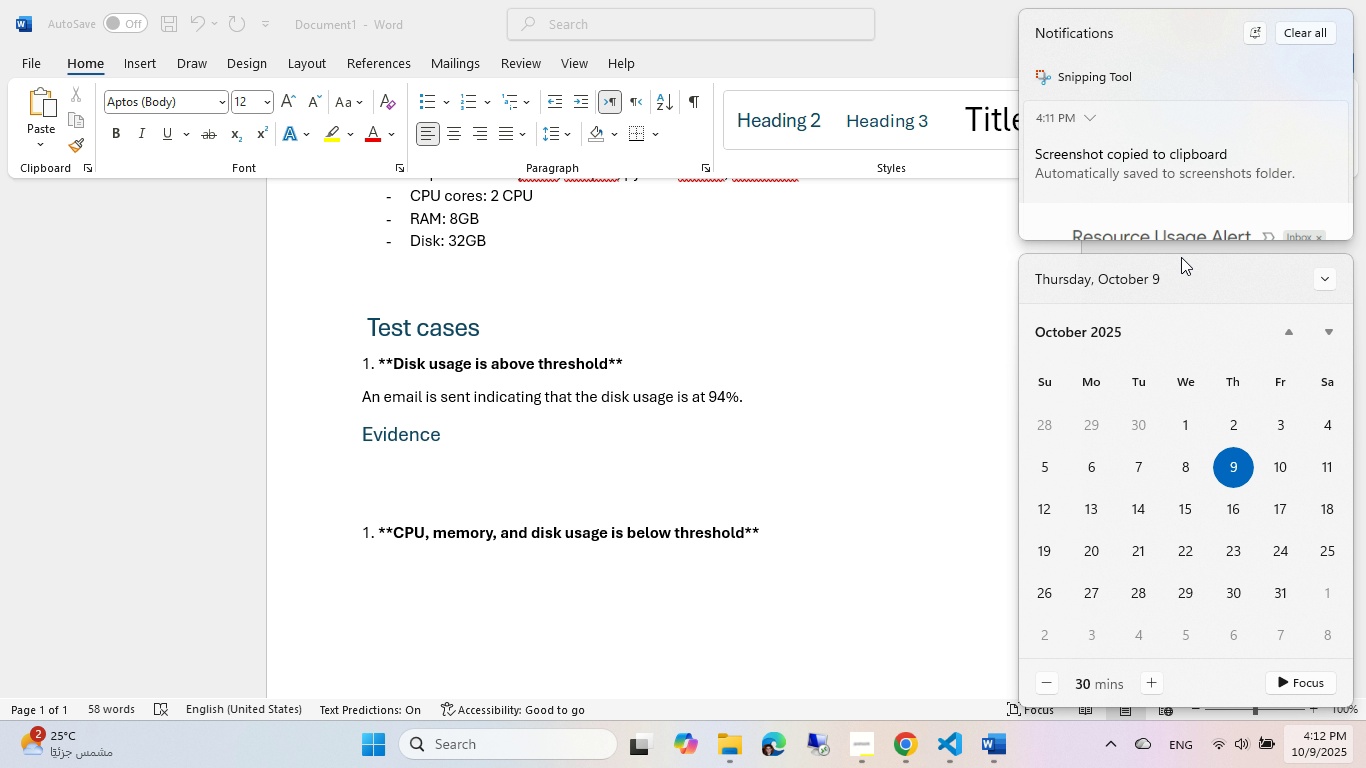 
left_click([1187, 169])
 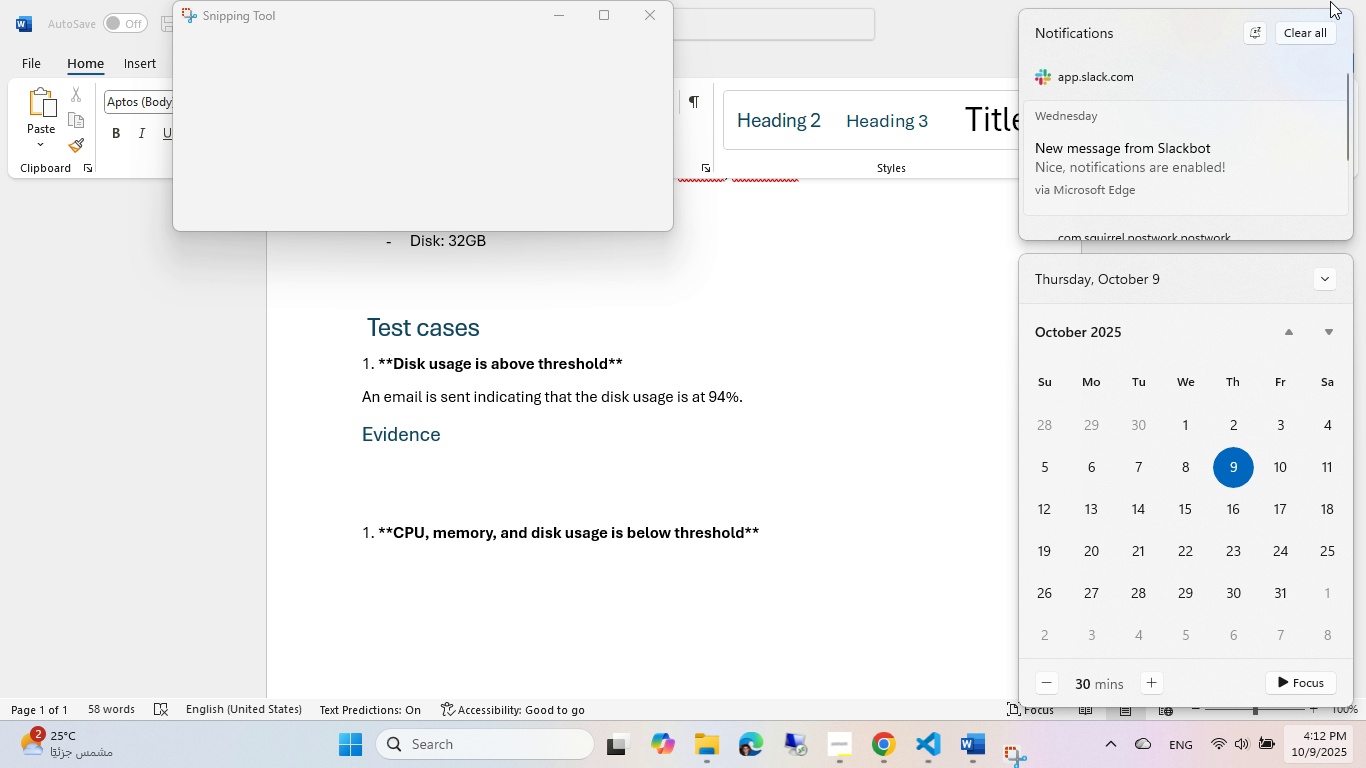 
left_click([1307, 31])
 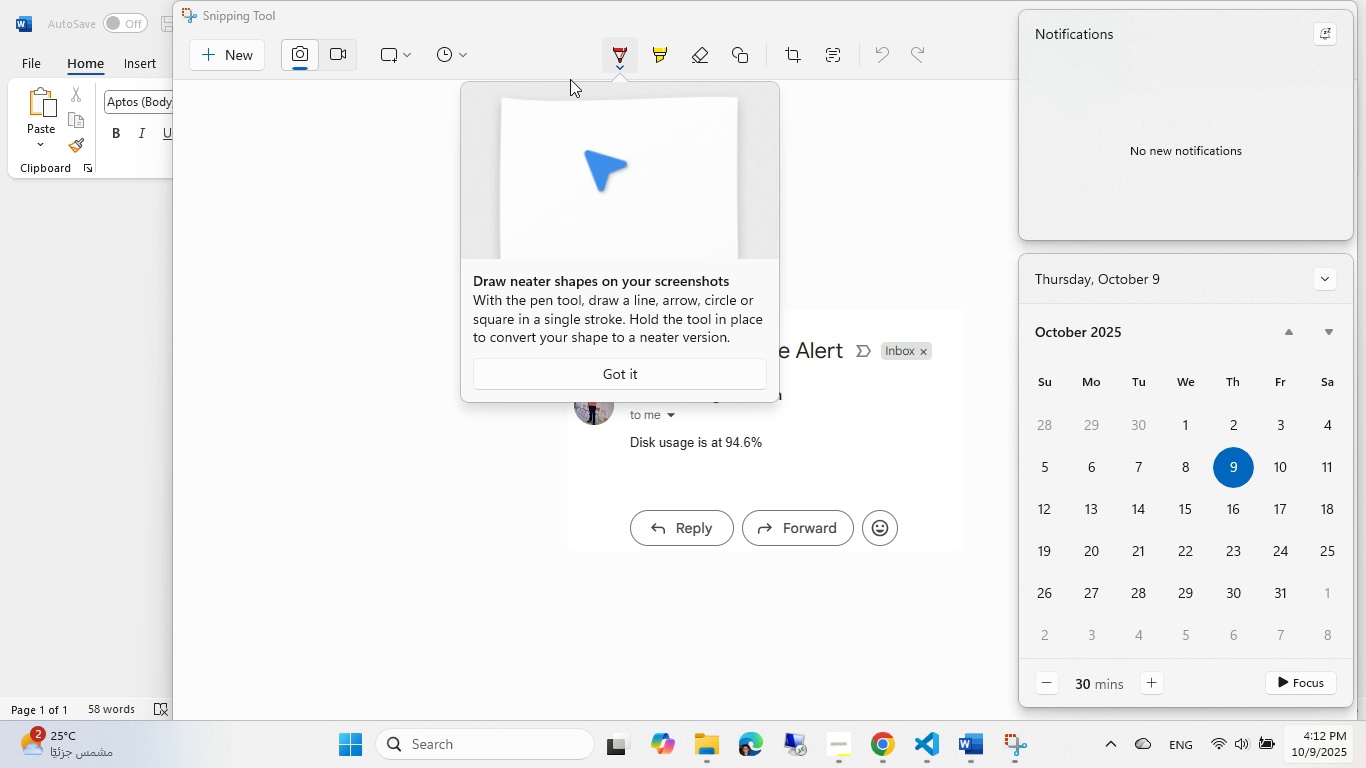 
left_click([507, 8])
 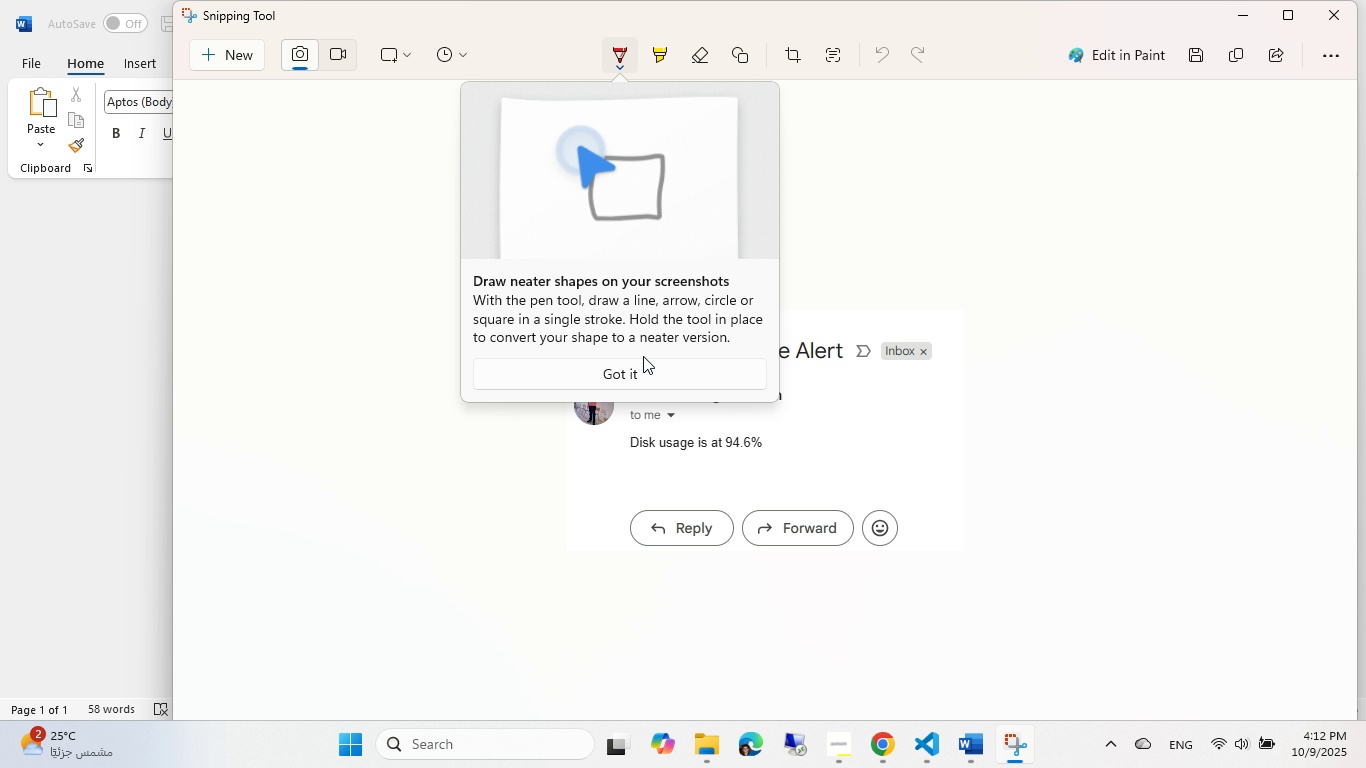 
left_click([650, 386])
 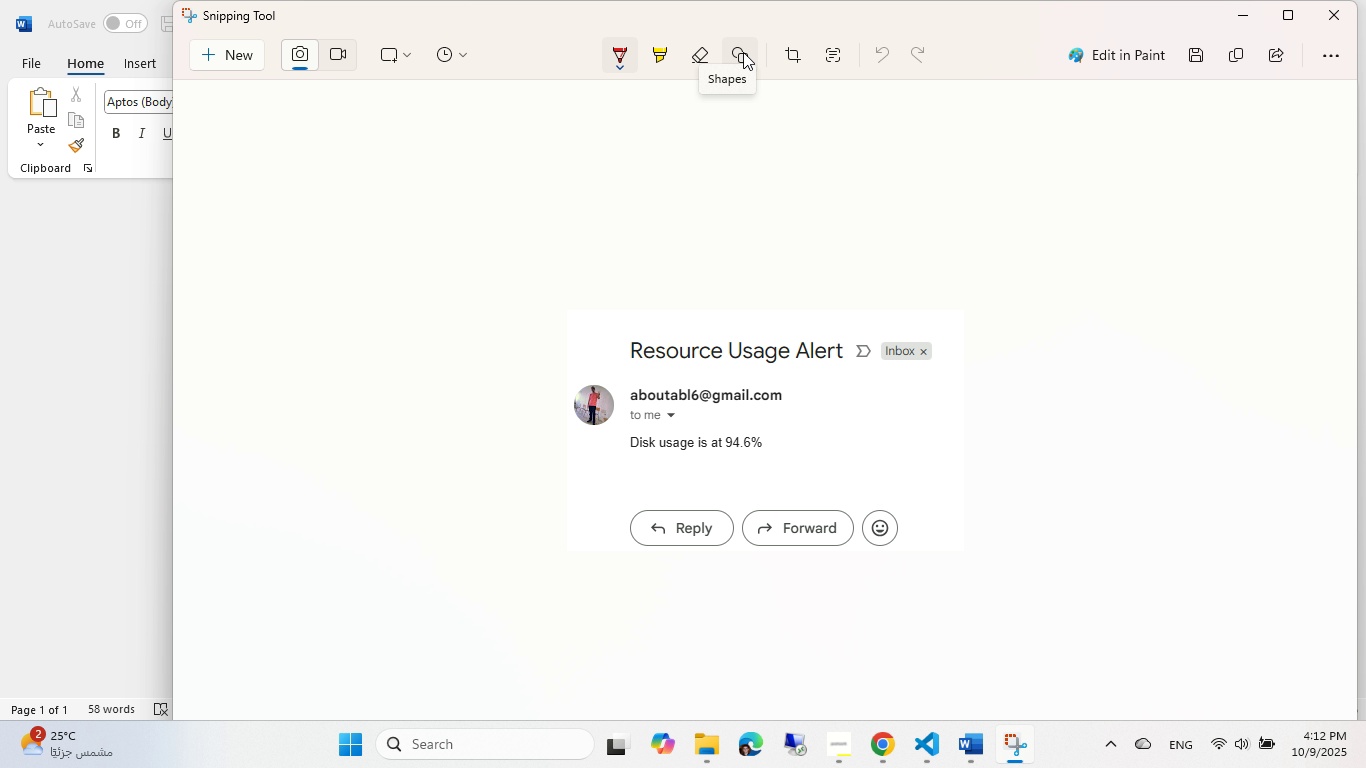 
wait(7.96)
 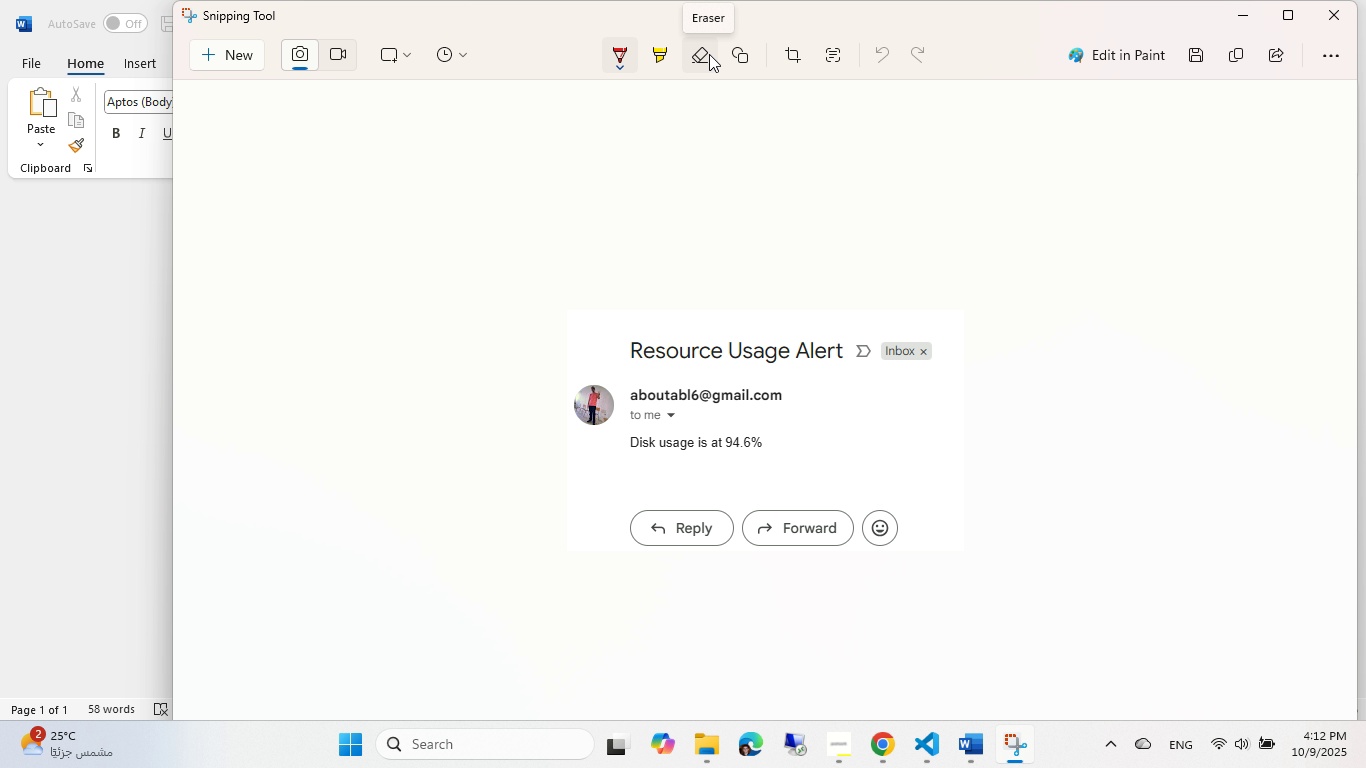 
mouse_move([813, 57])
 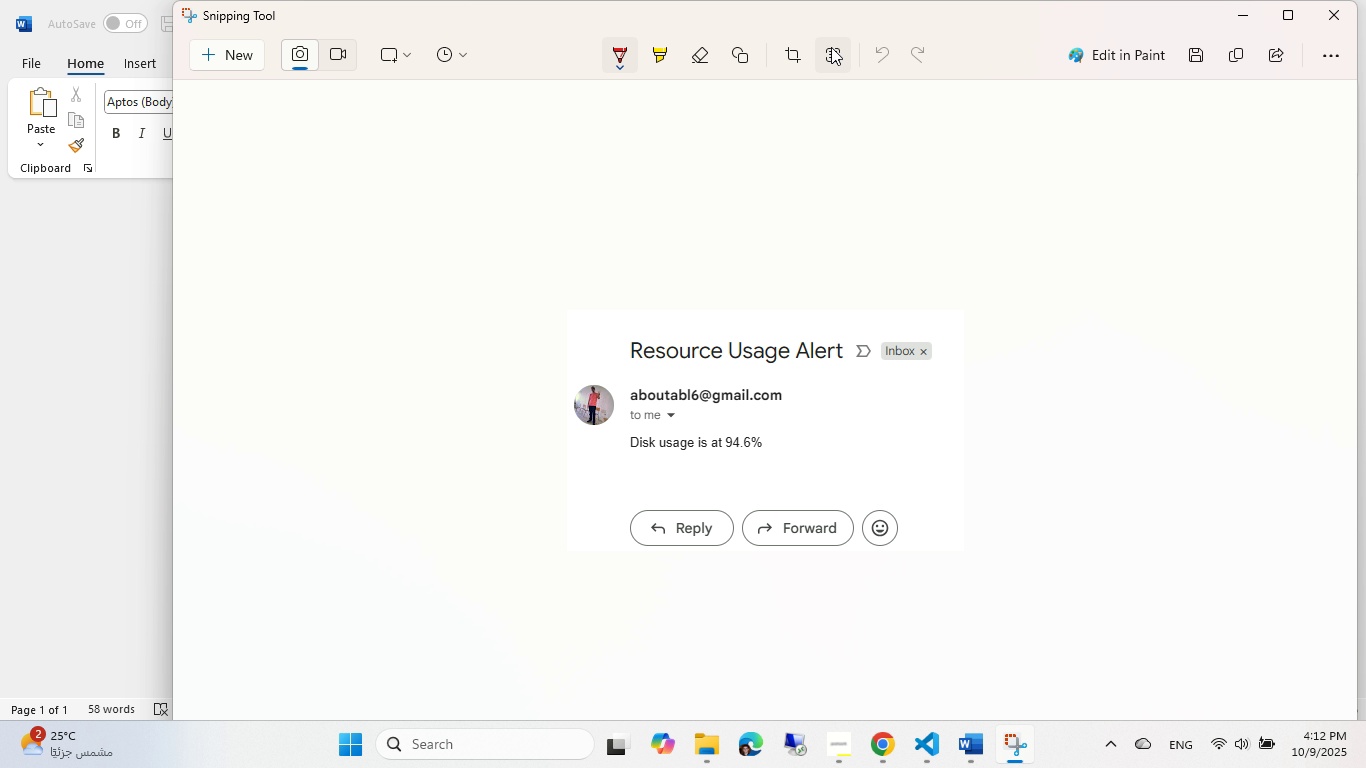 
mouse_move([807, 52])
 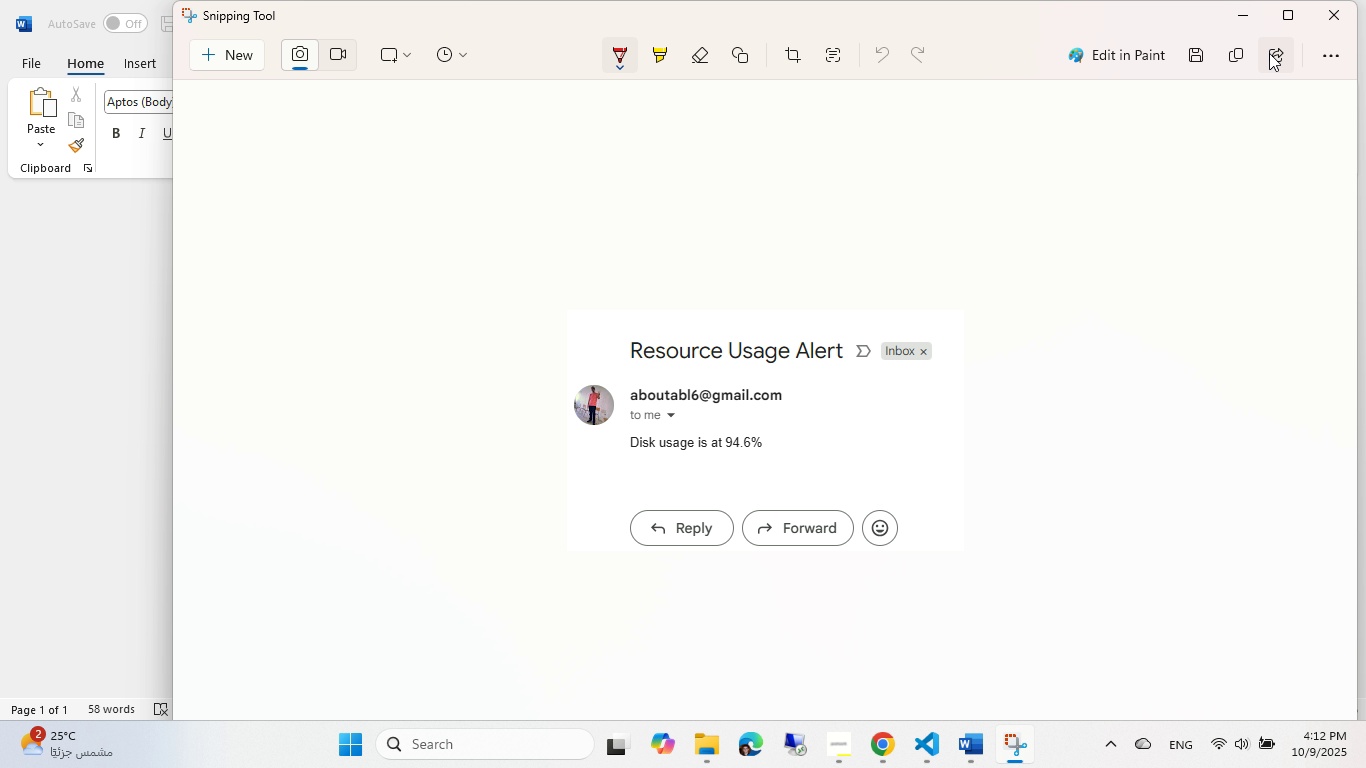 
left_click([1327, 62])
 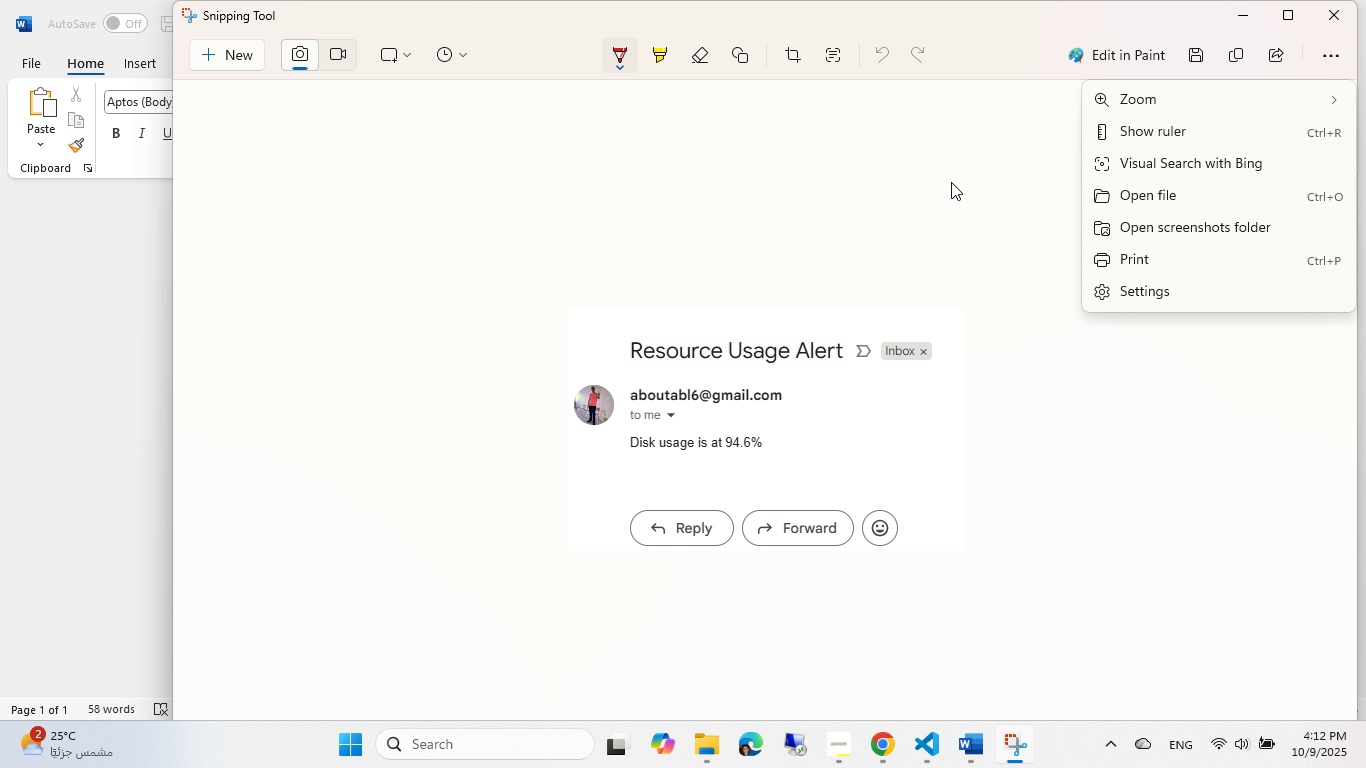 
left_click([951, 182])
 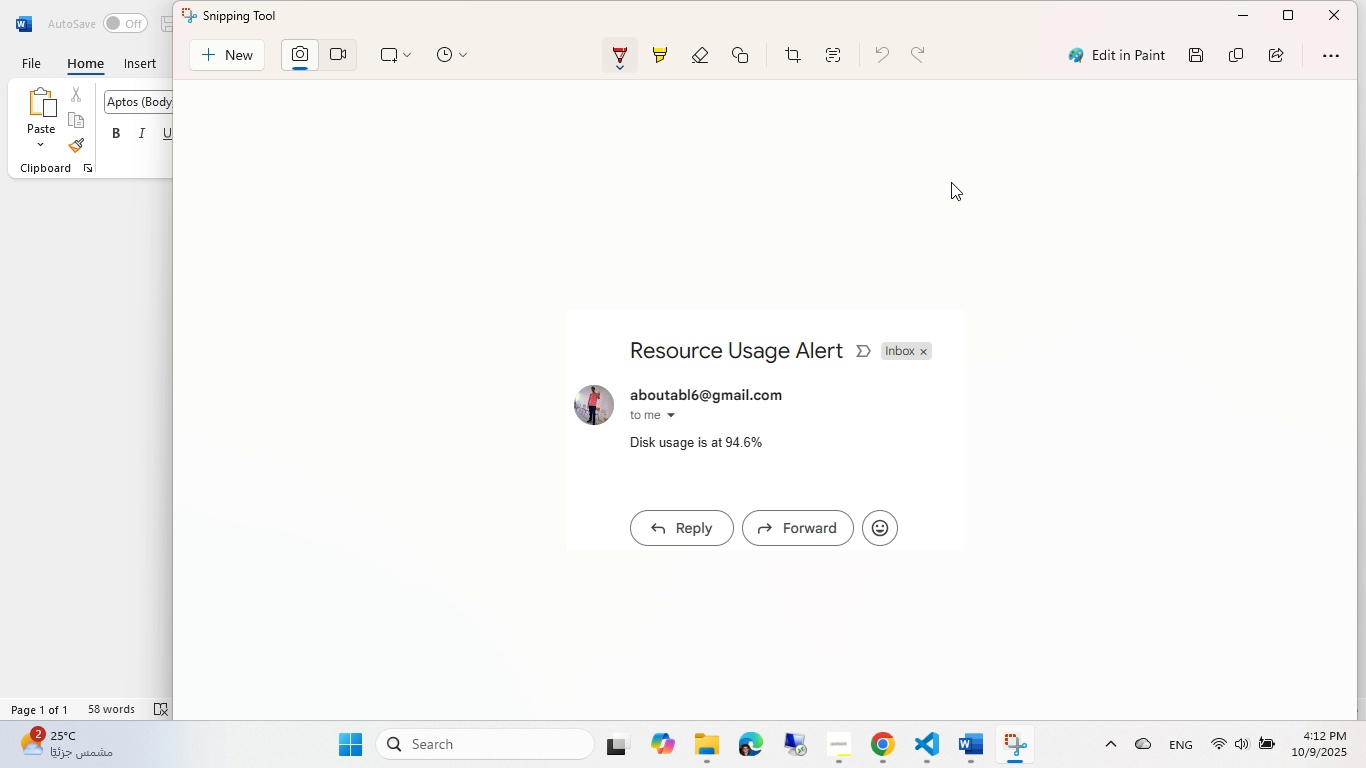 
wait(11.69)
 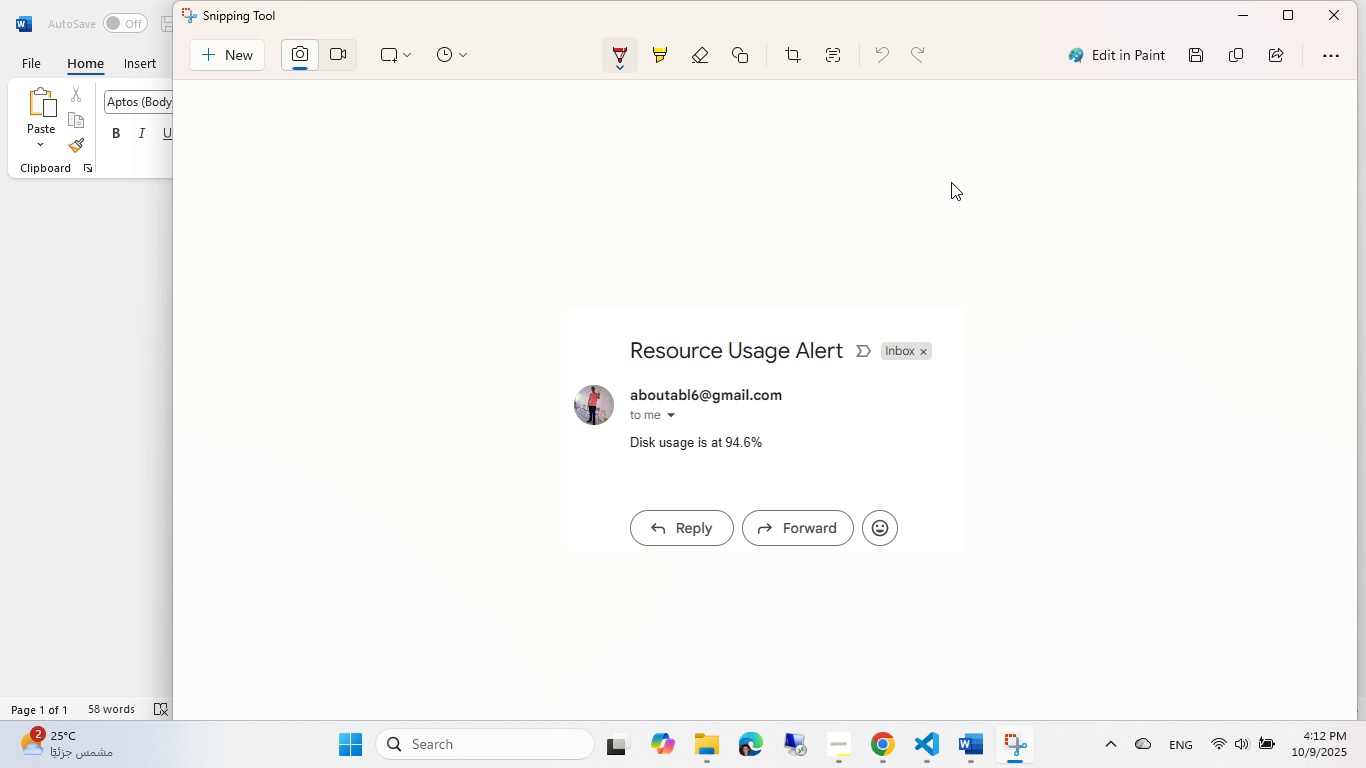 
left_click([621, 70])
 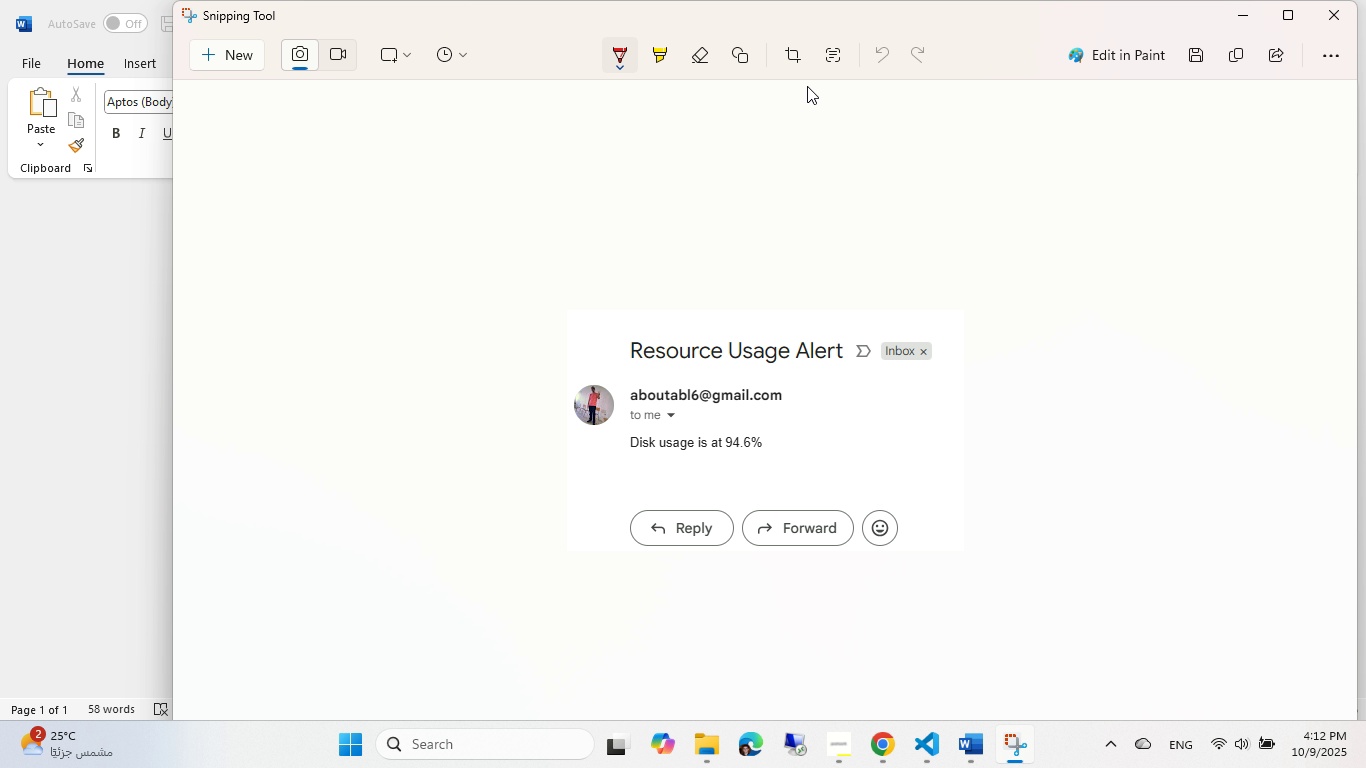 
left_click([807, 86])
 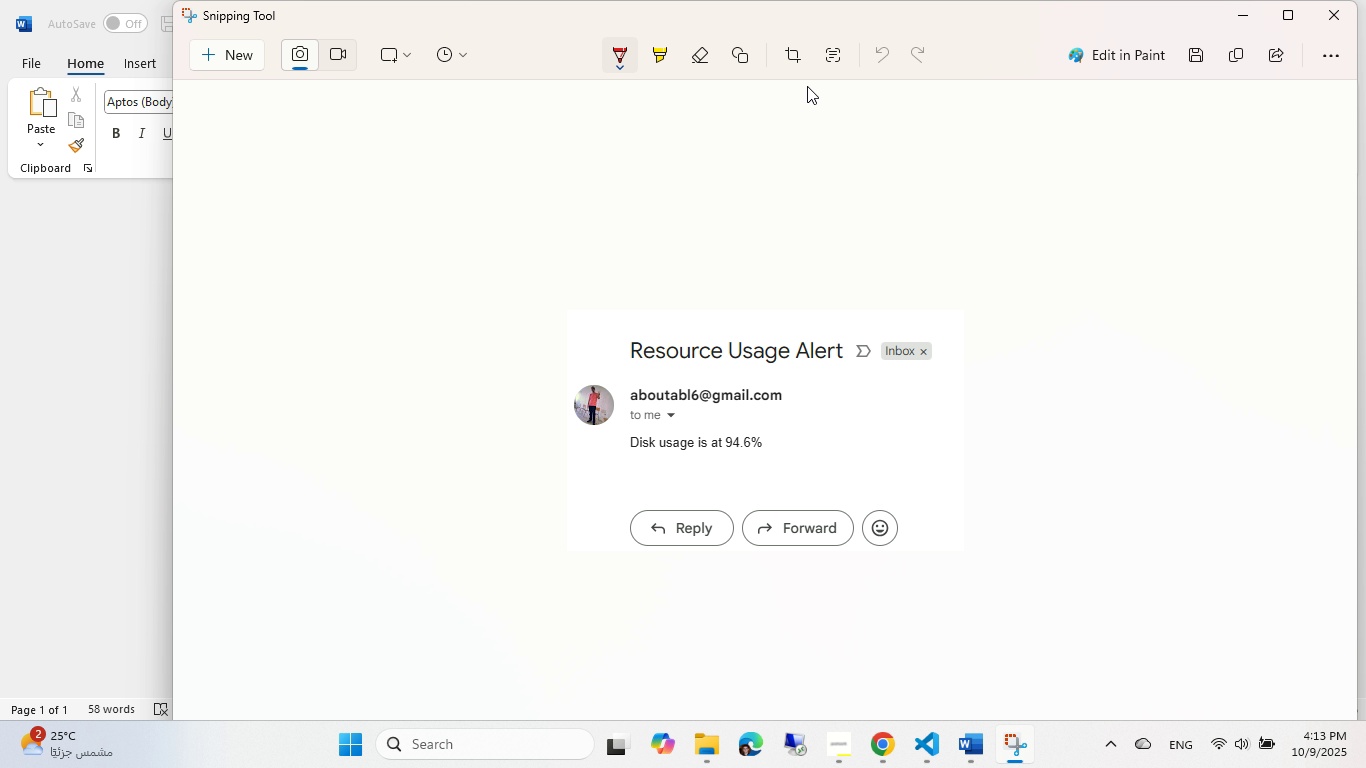 
wait(9.9)
 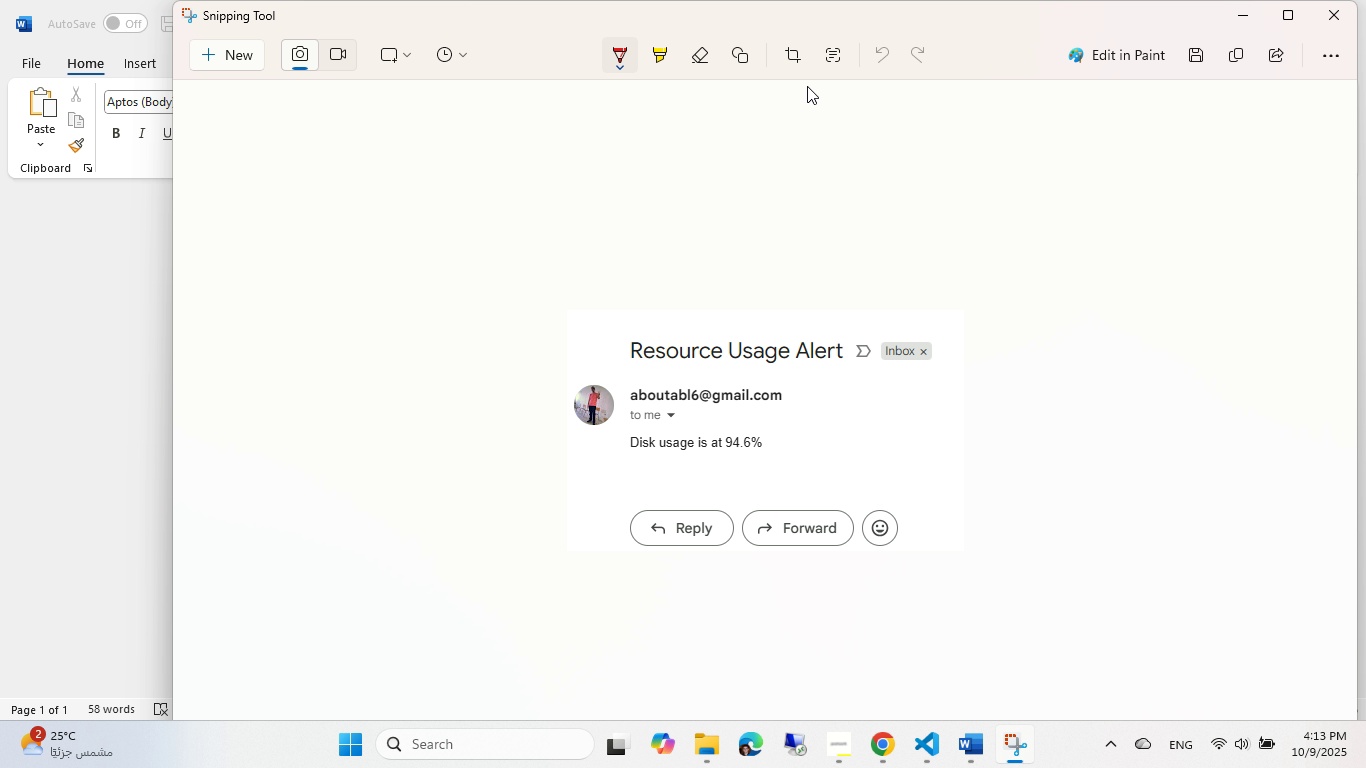 
left_click([703, 57])
 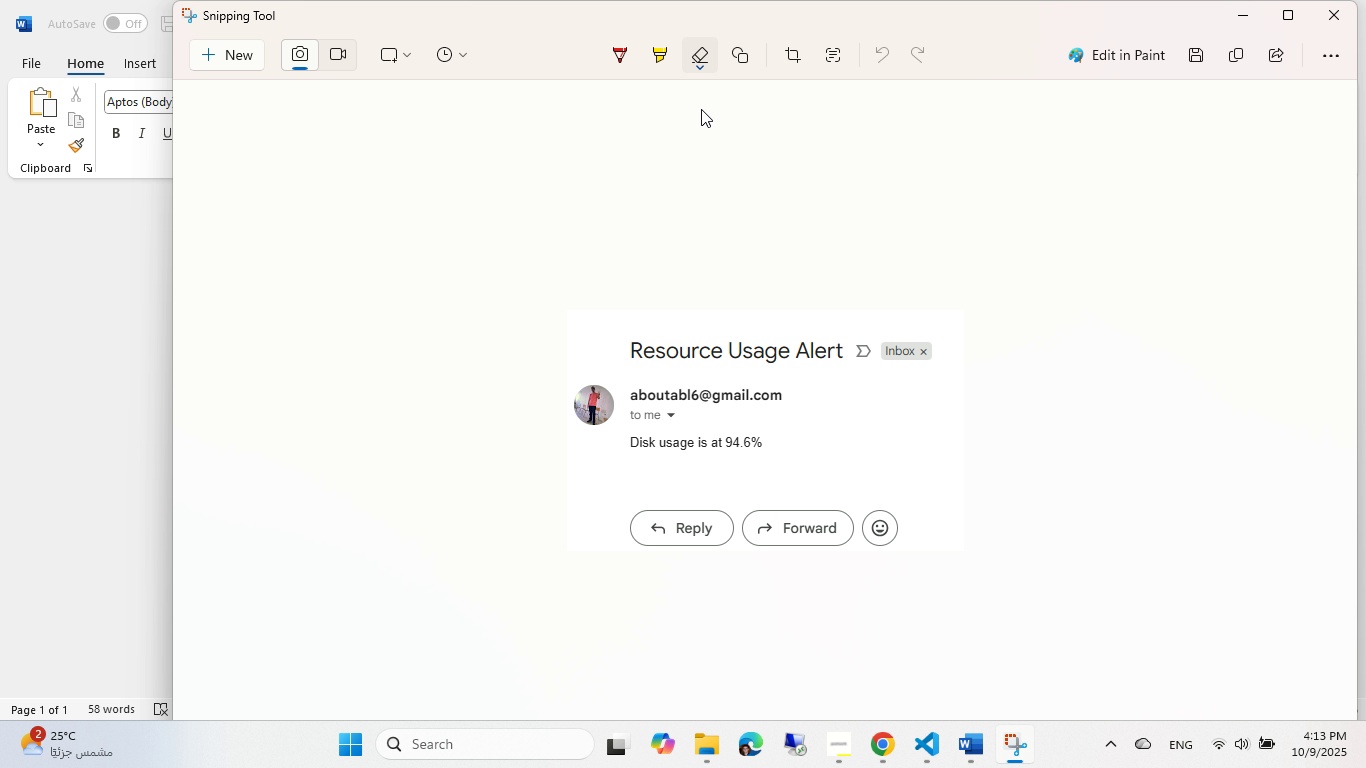 
left_click([691, 48])
 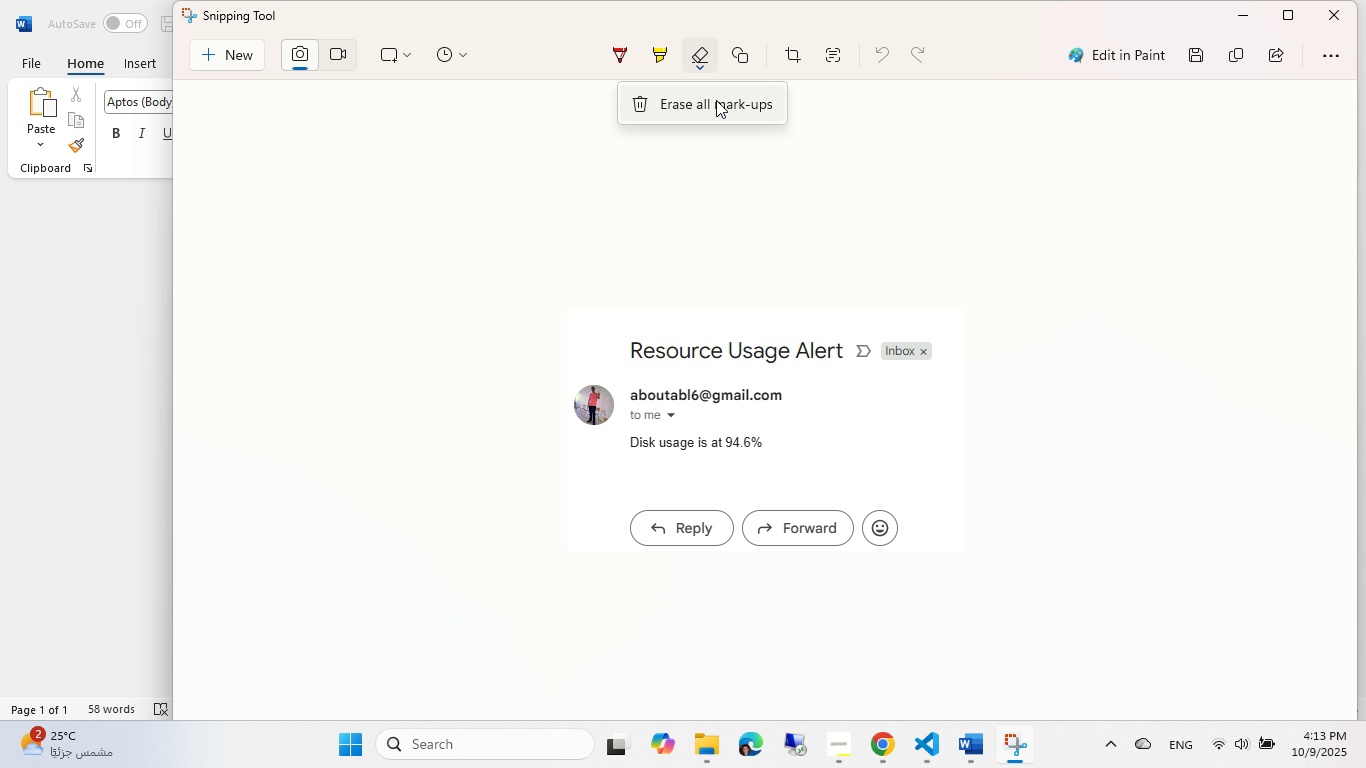 
left_click([716, 100])
 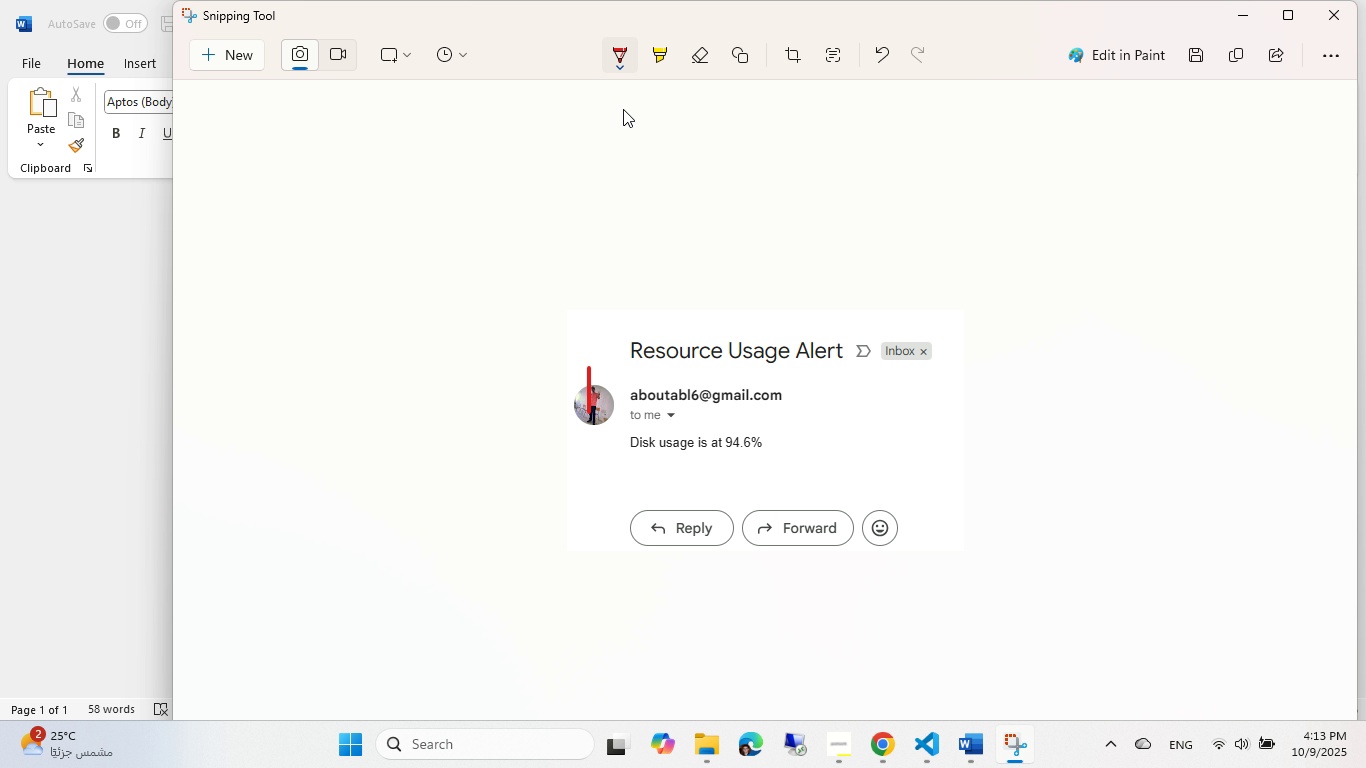 
left_click([650, 62])
 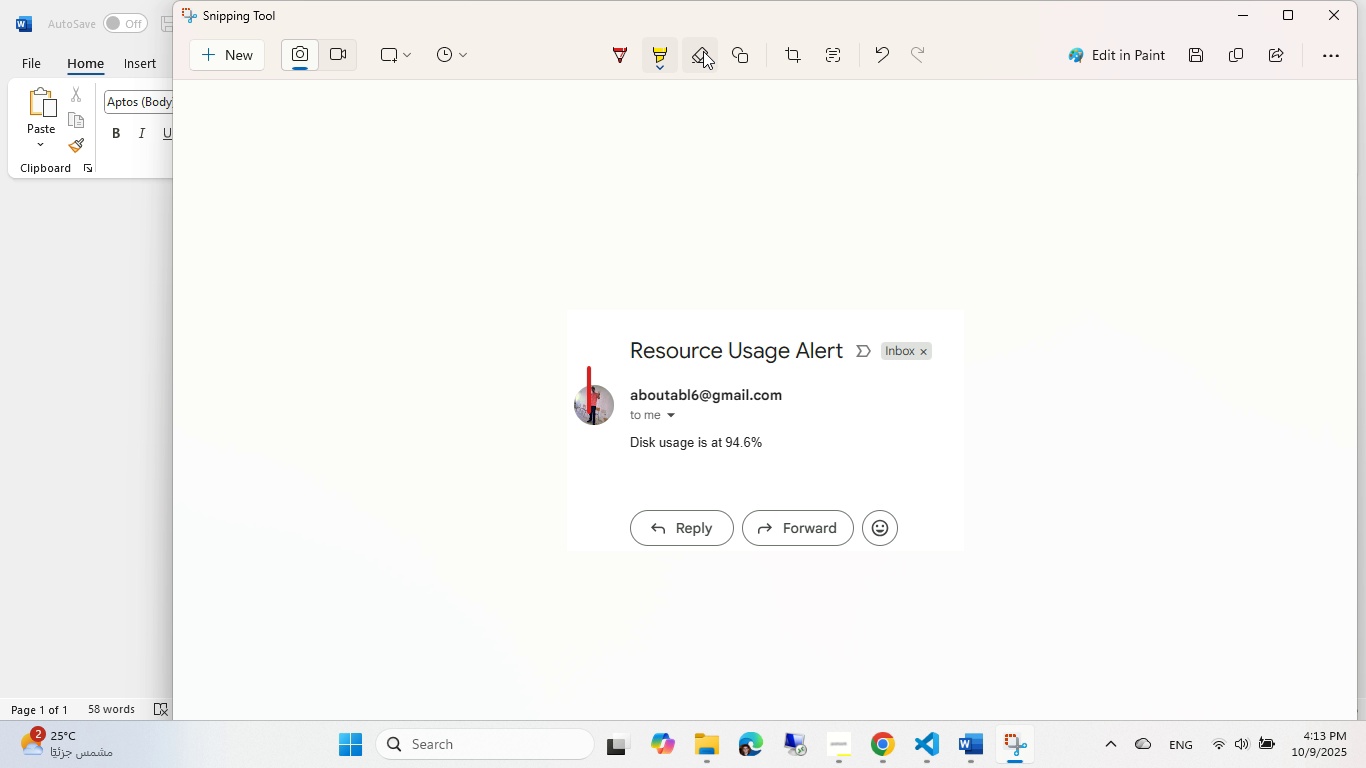 
left_click([703, 51])
 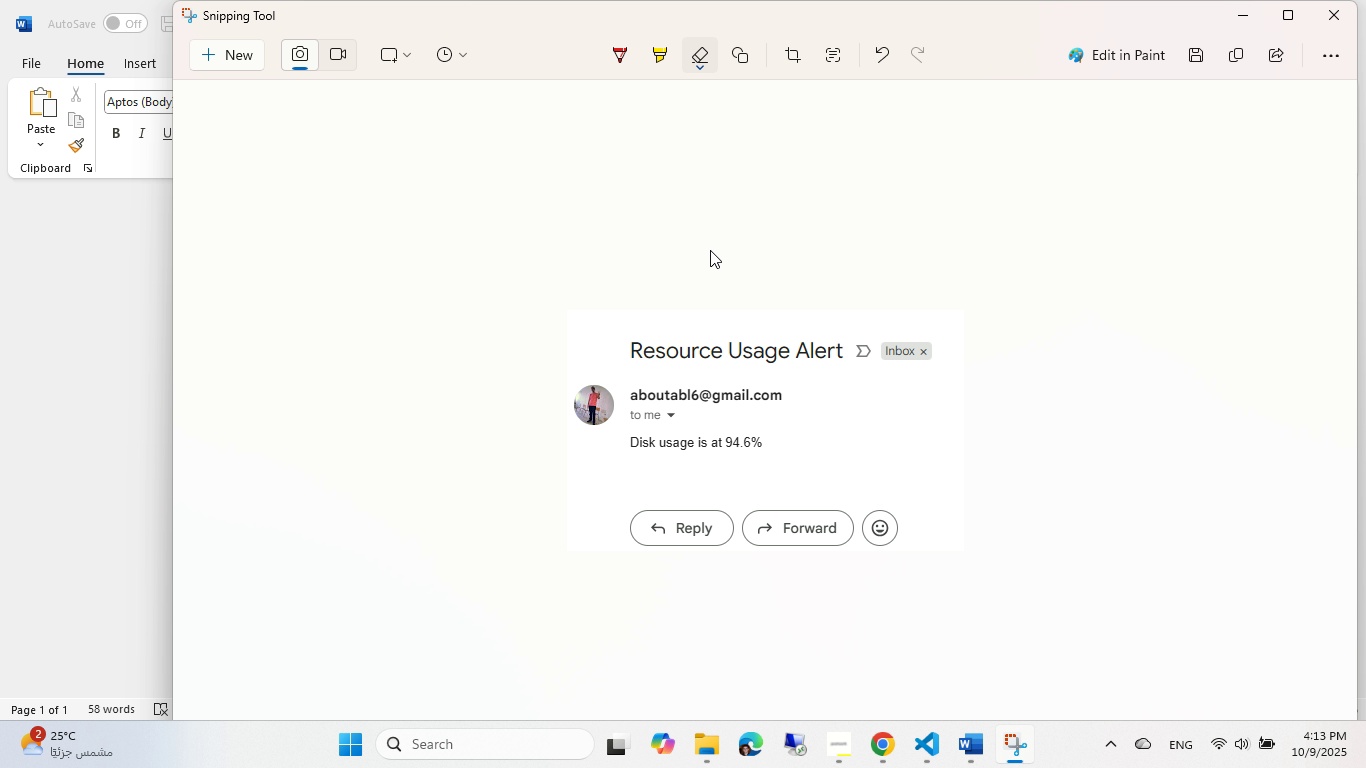 
left_click([459, 54])
 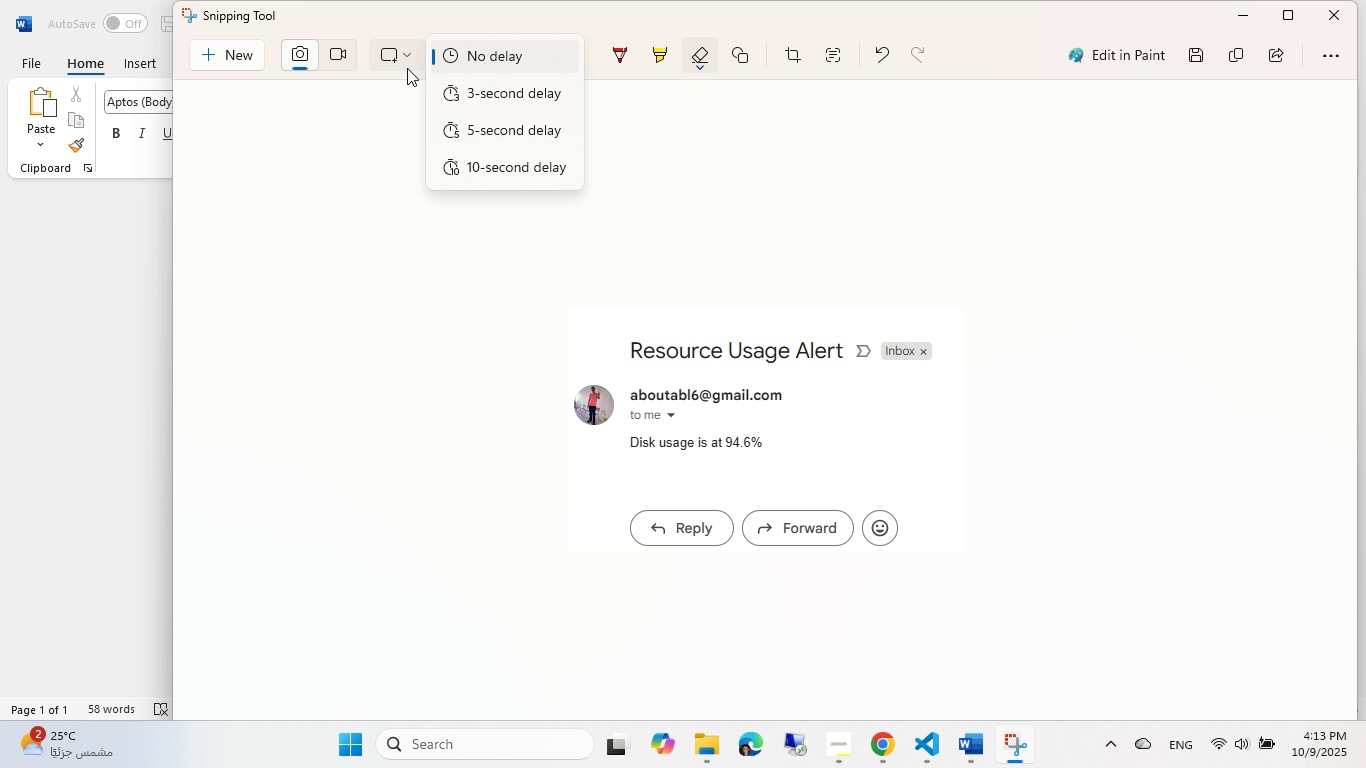 
left_click([407, 68])
 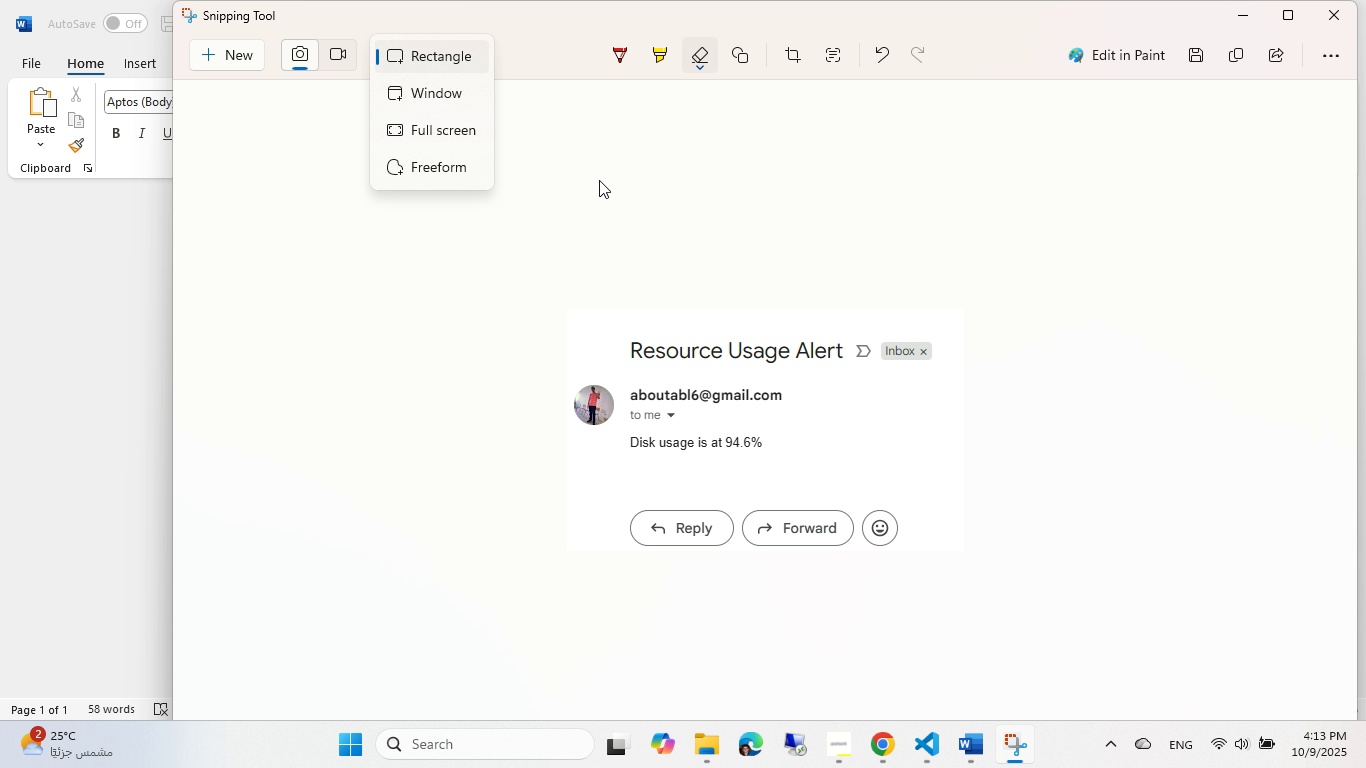 
left_click([599, 180])
 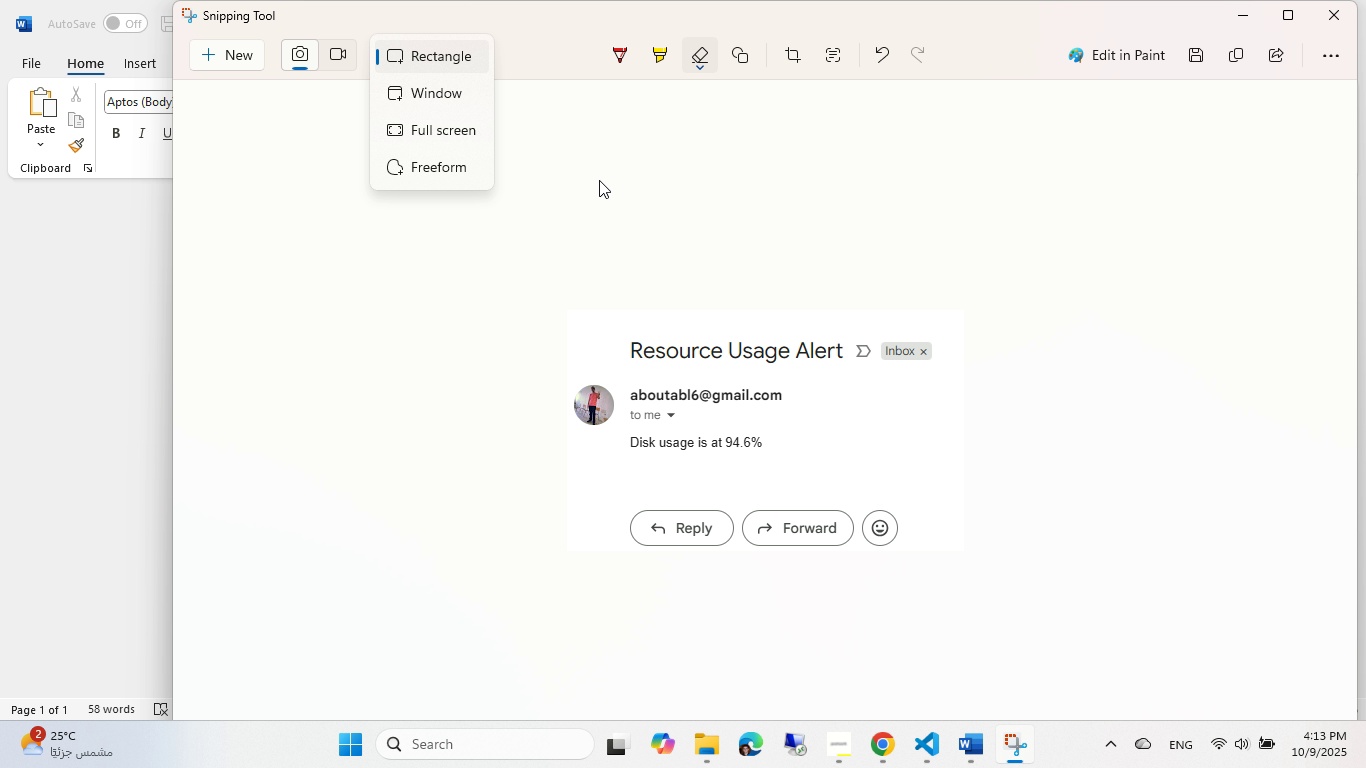 
left_click([599, 180])
 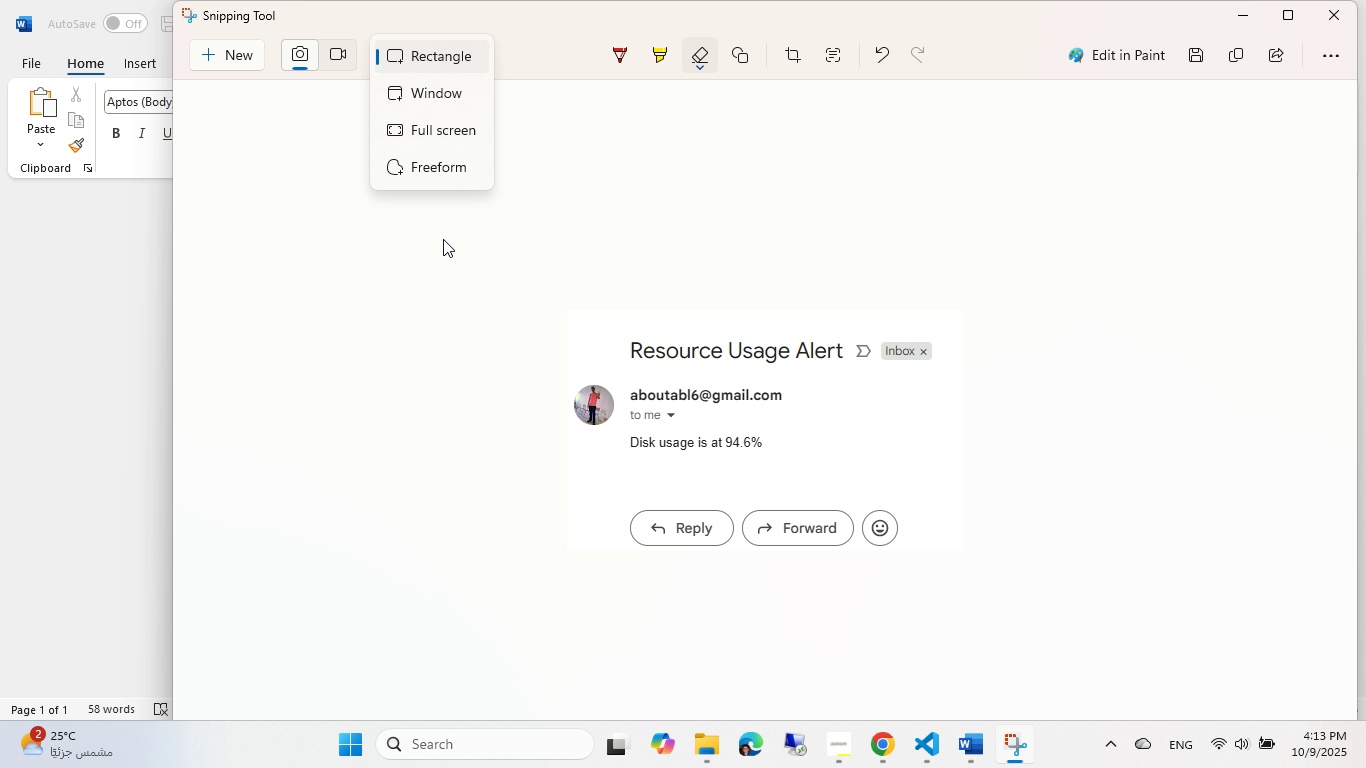 
left_click([441, 259])
 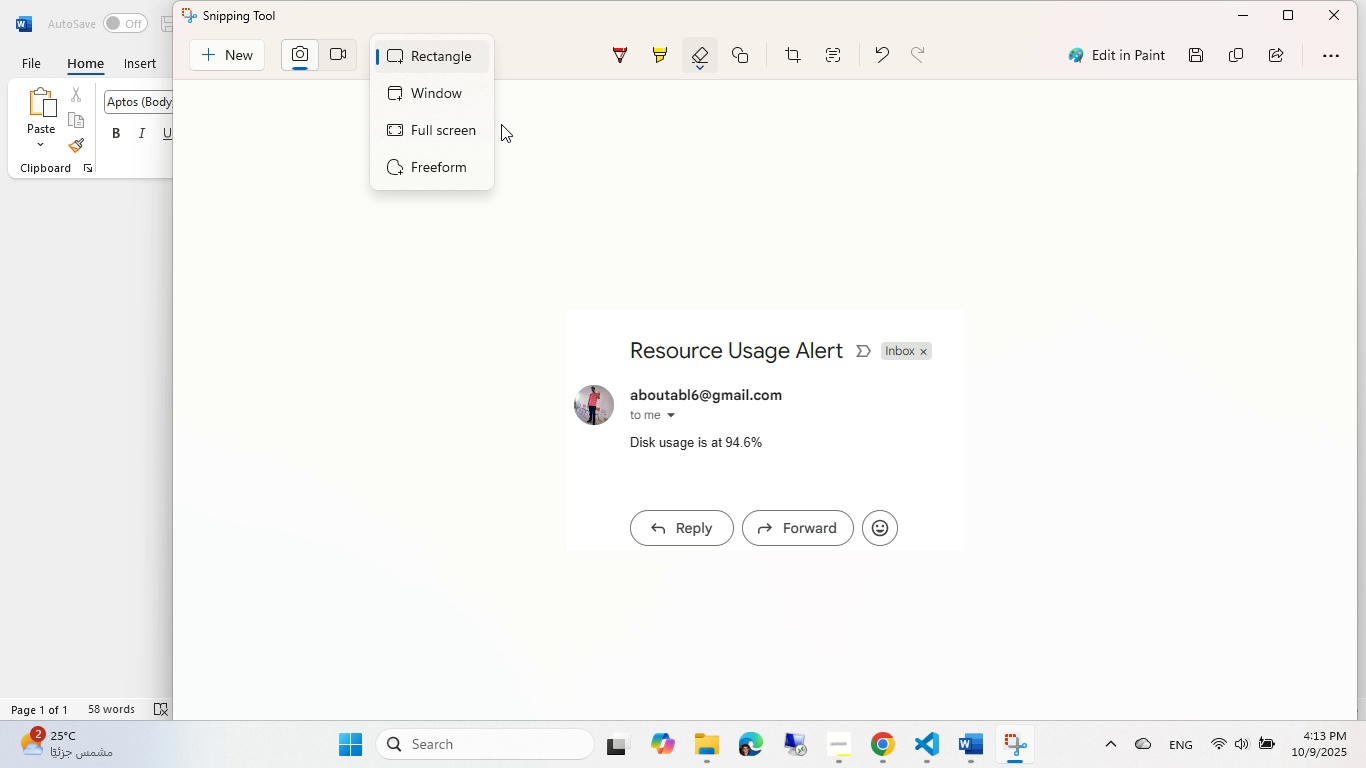 
left_click([465, 55])
 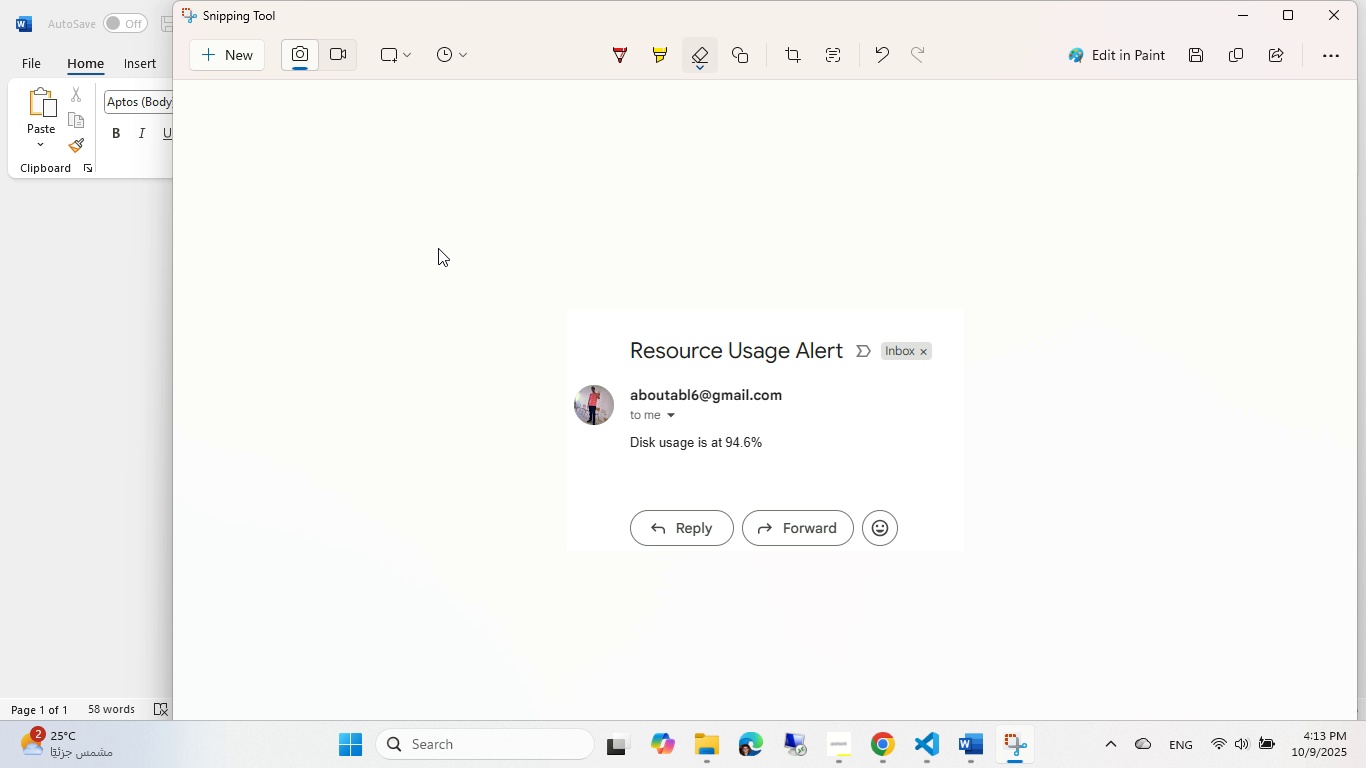 
left_click([384, 53])
 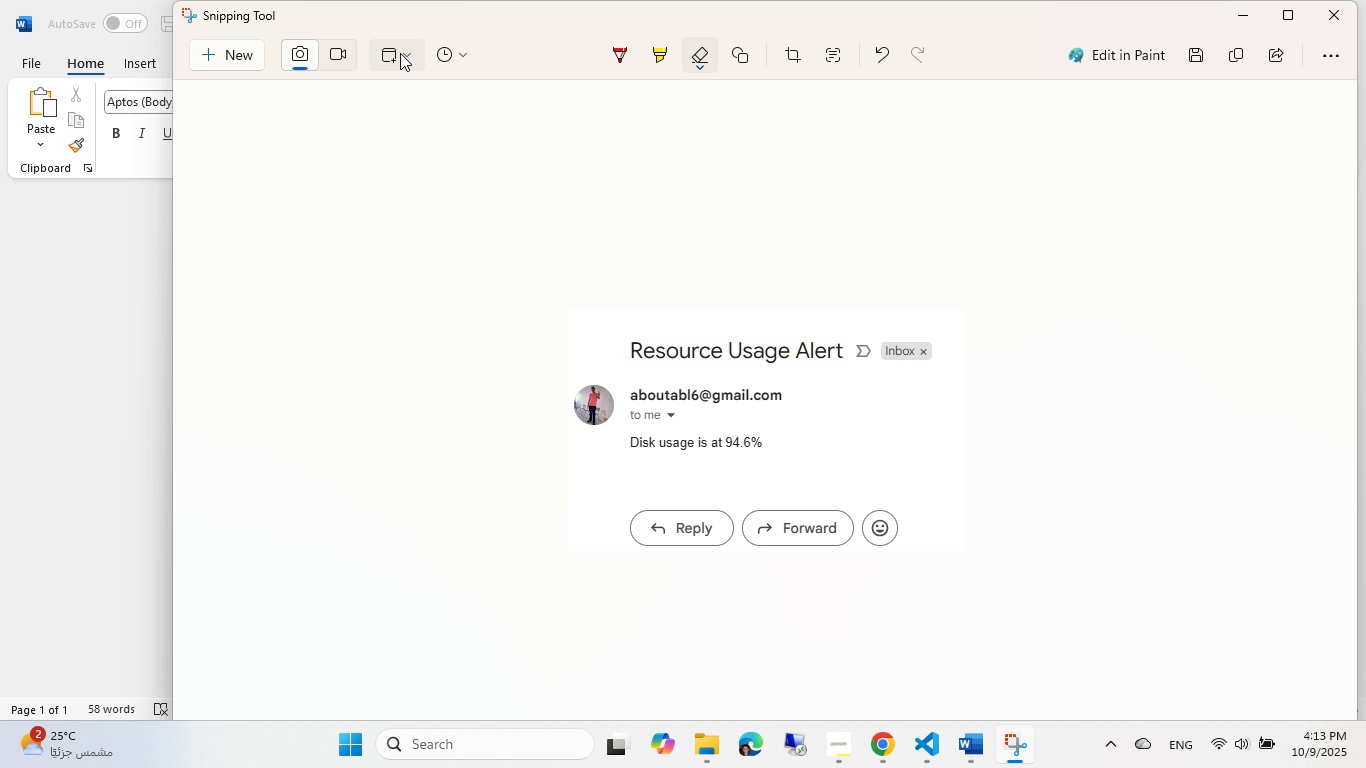 
left_click([388, 51])
 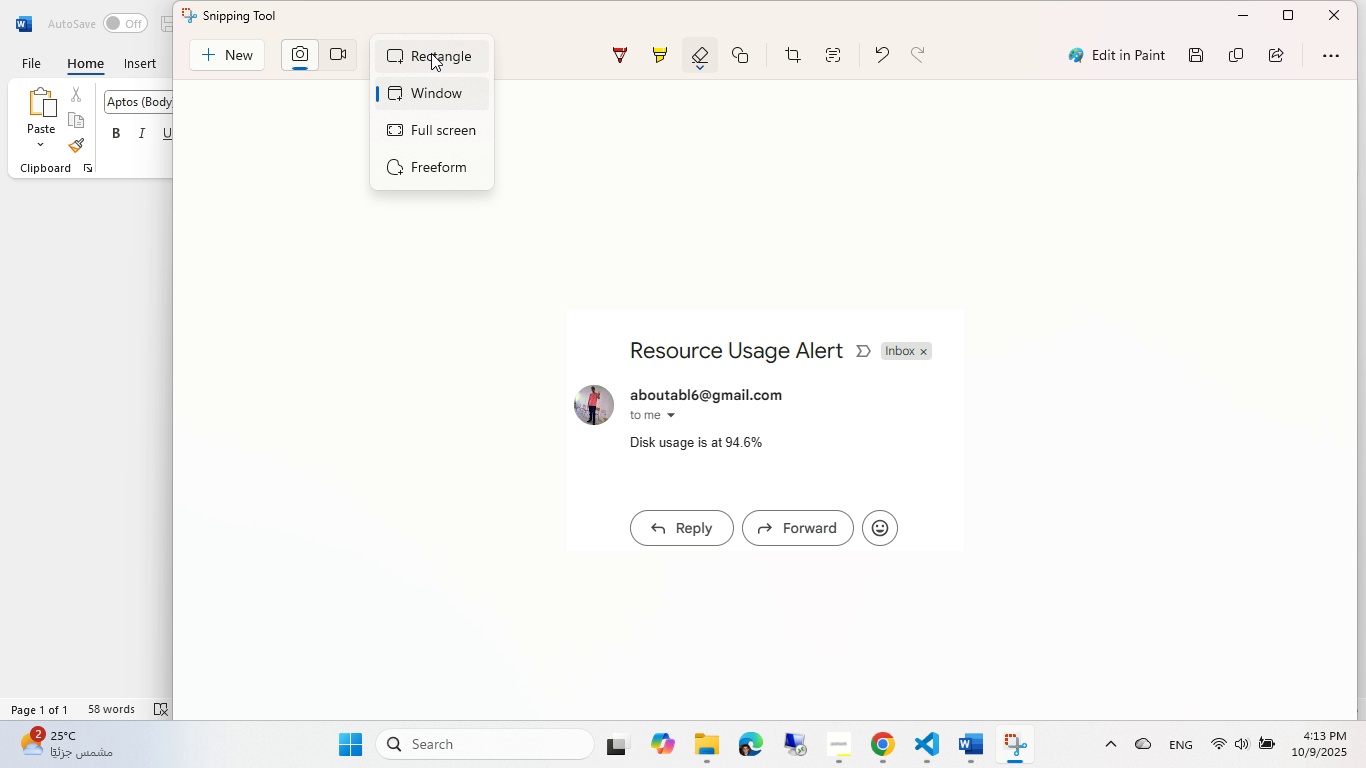 
left_click([431, 53])
 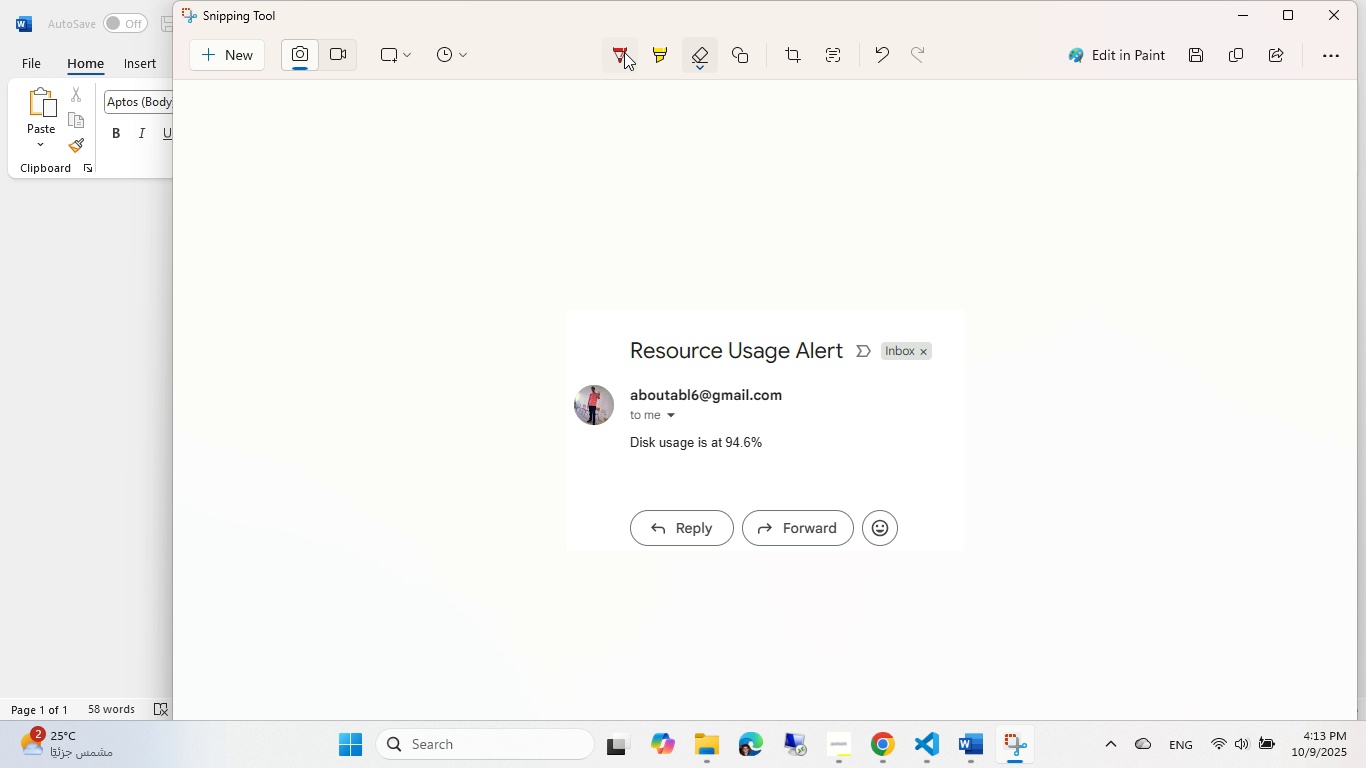 
left_click([624, 52])
 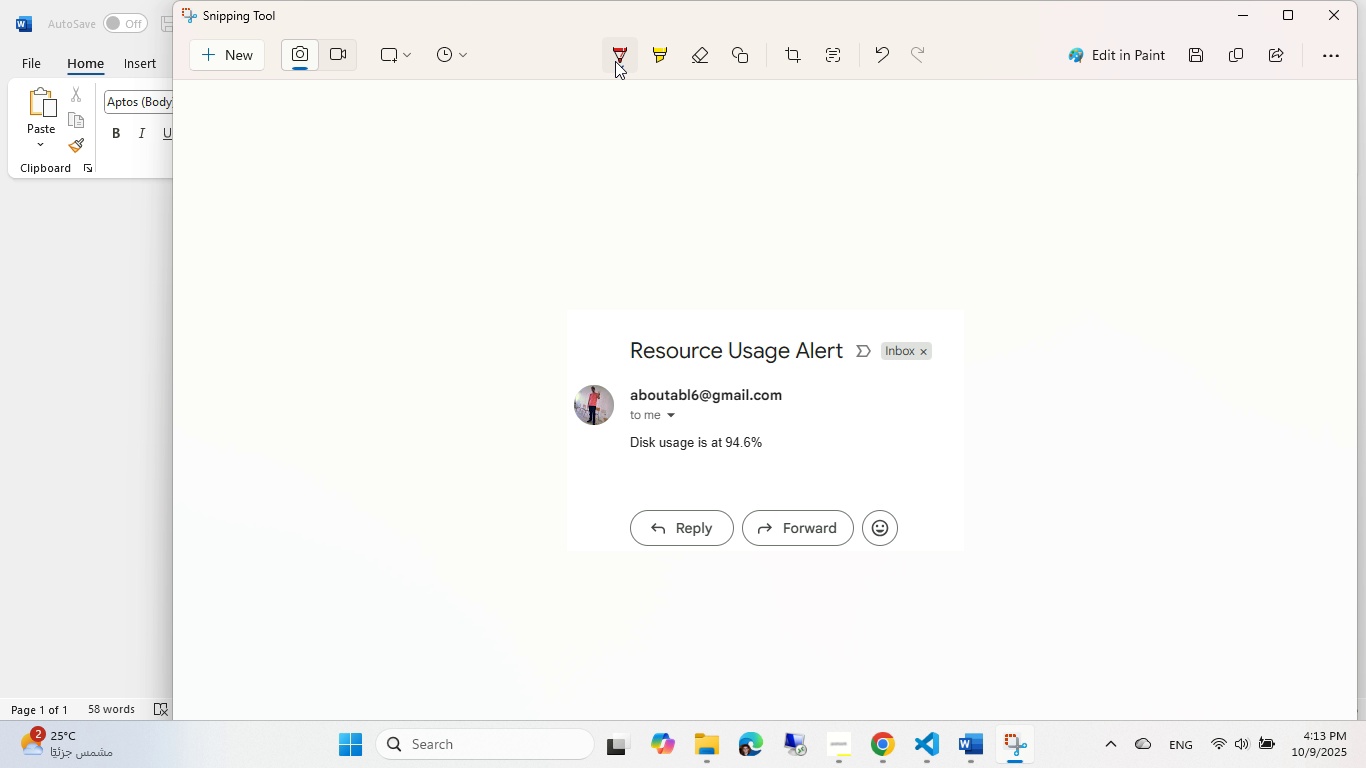 
left_click([615, 61])
 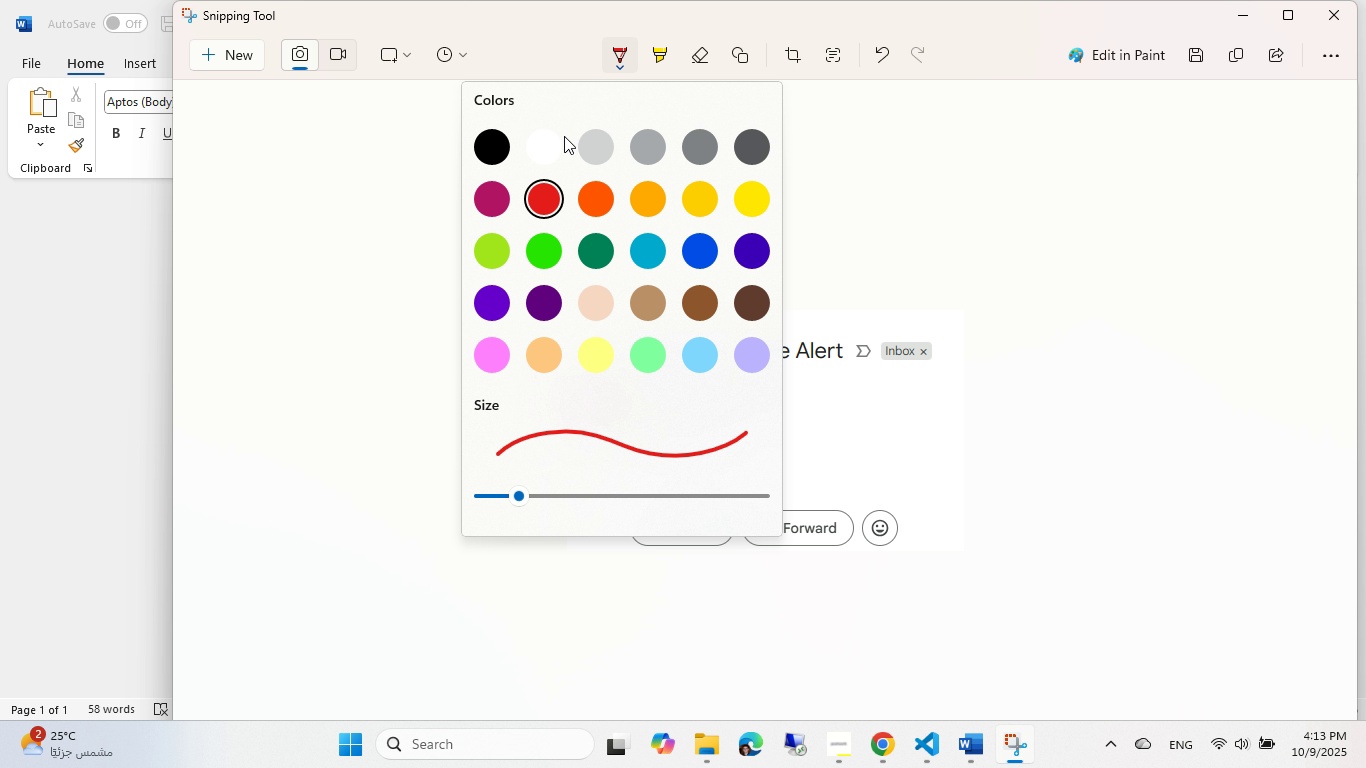 
left_click([553, 153])
 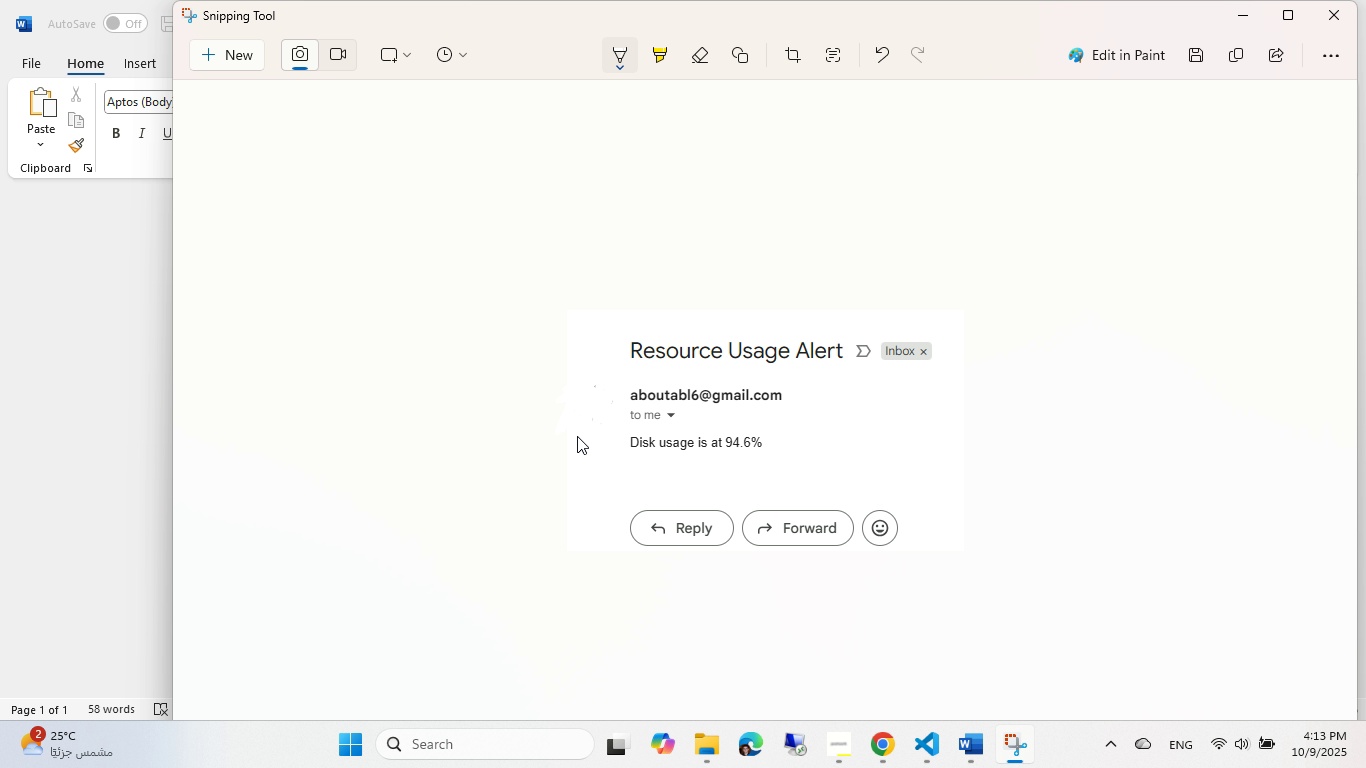 
wait(16.04)
 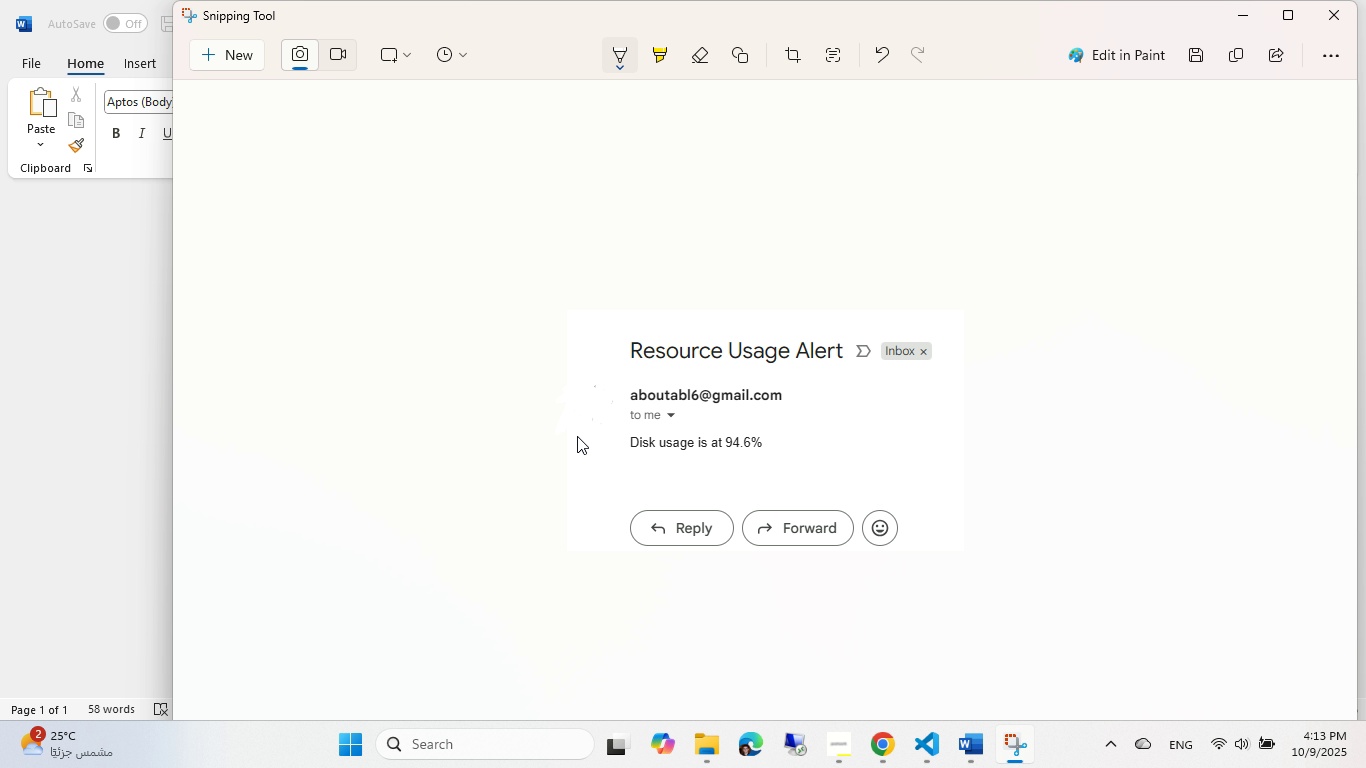 
left_click([616, 67])
 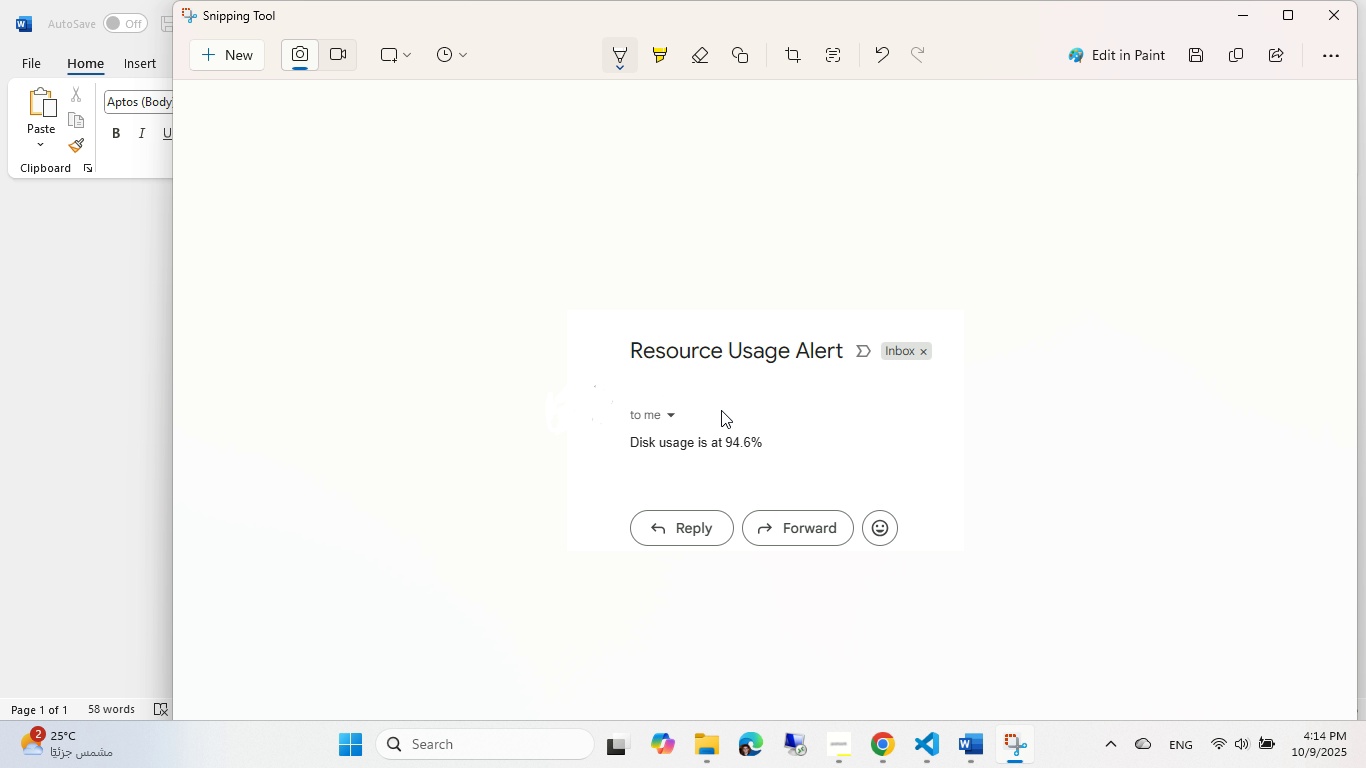 
wait(23.96)
 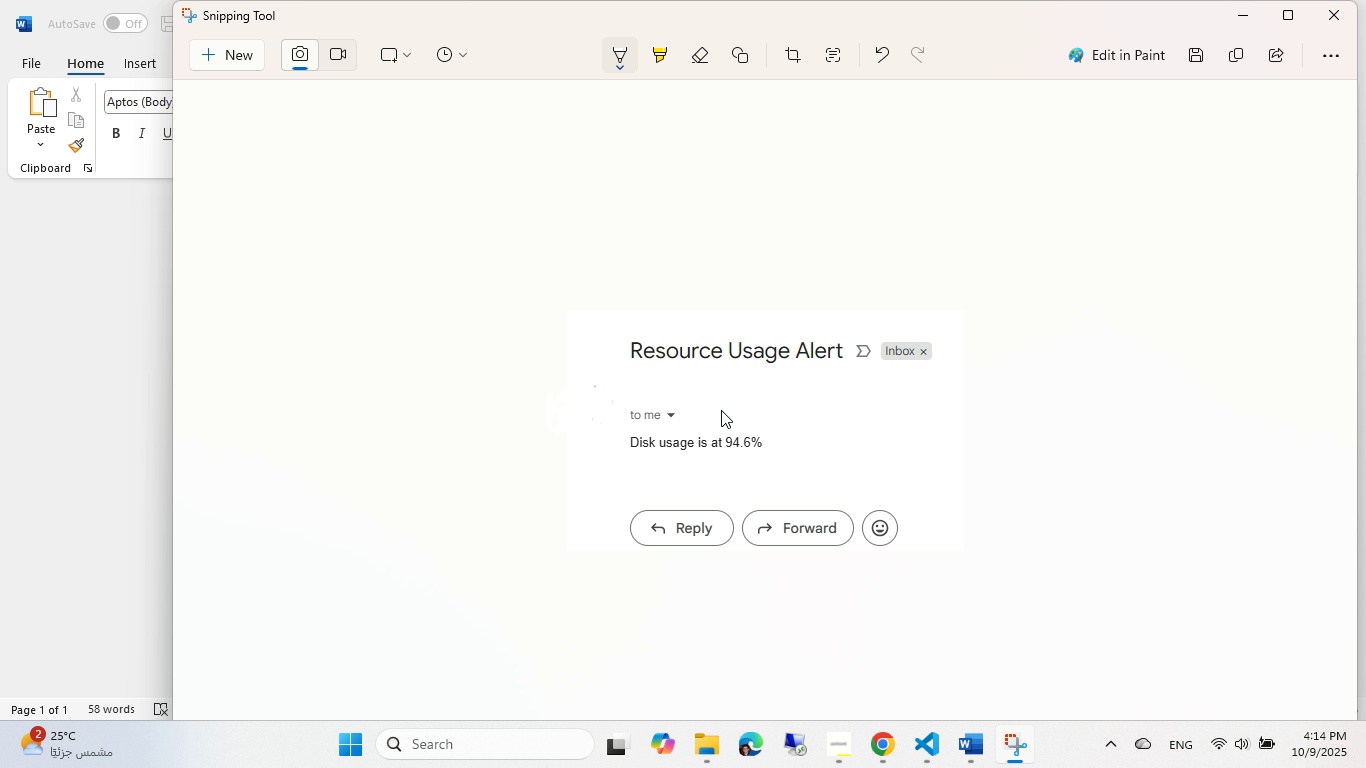 
left_click([1241, 63])
 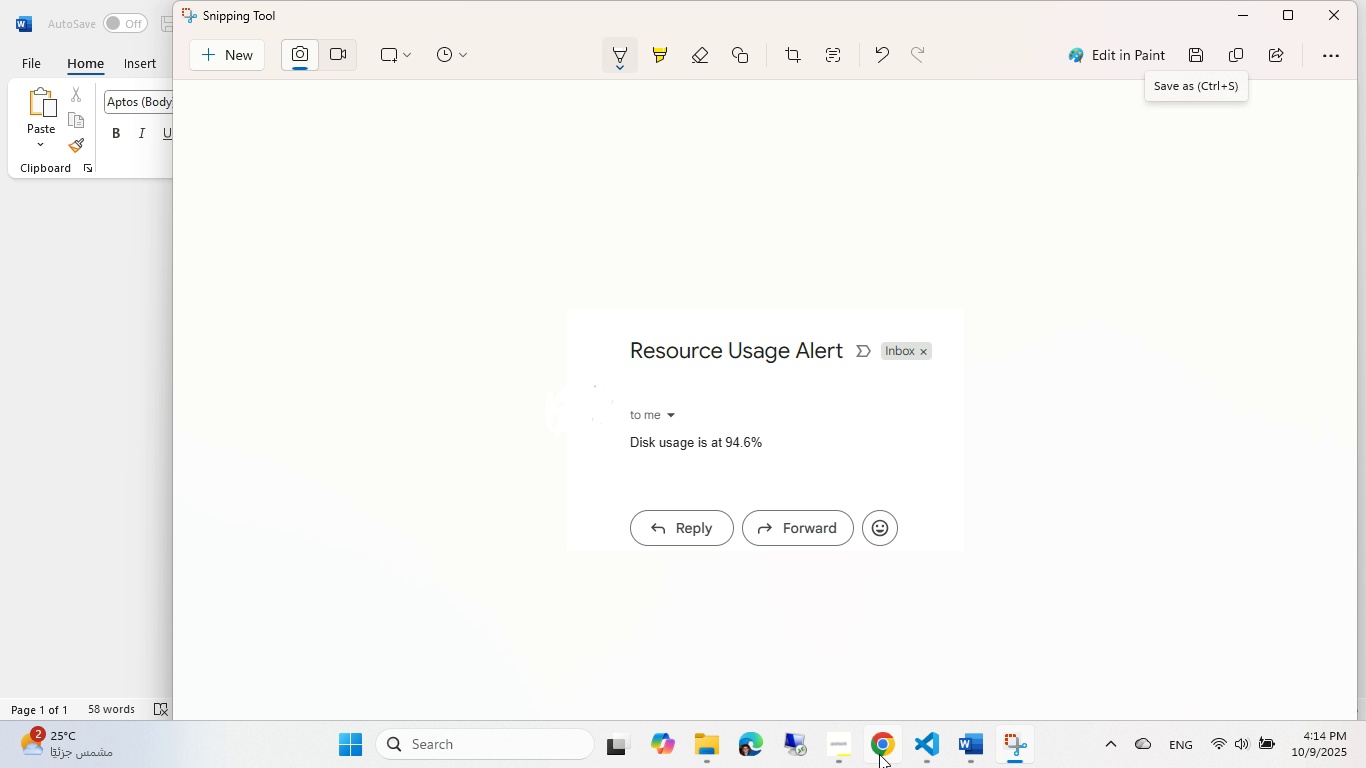 
left_click([975, 742])
 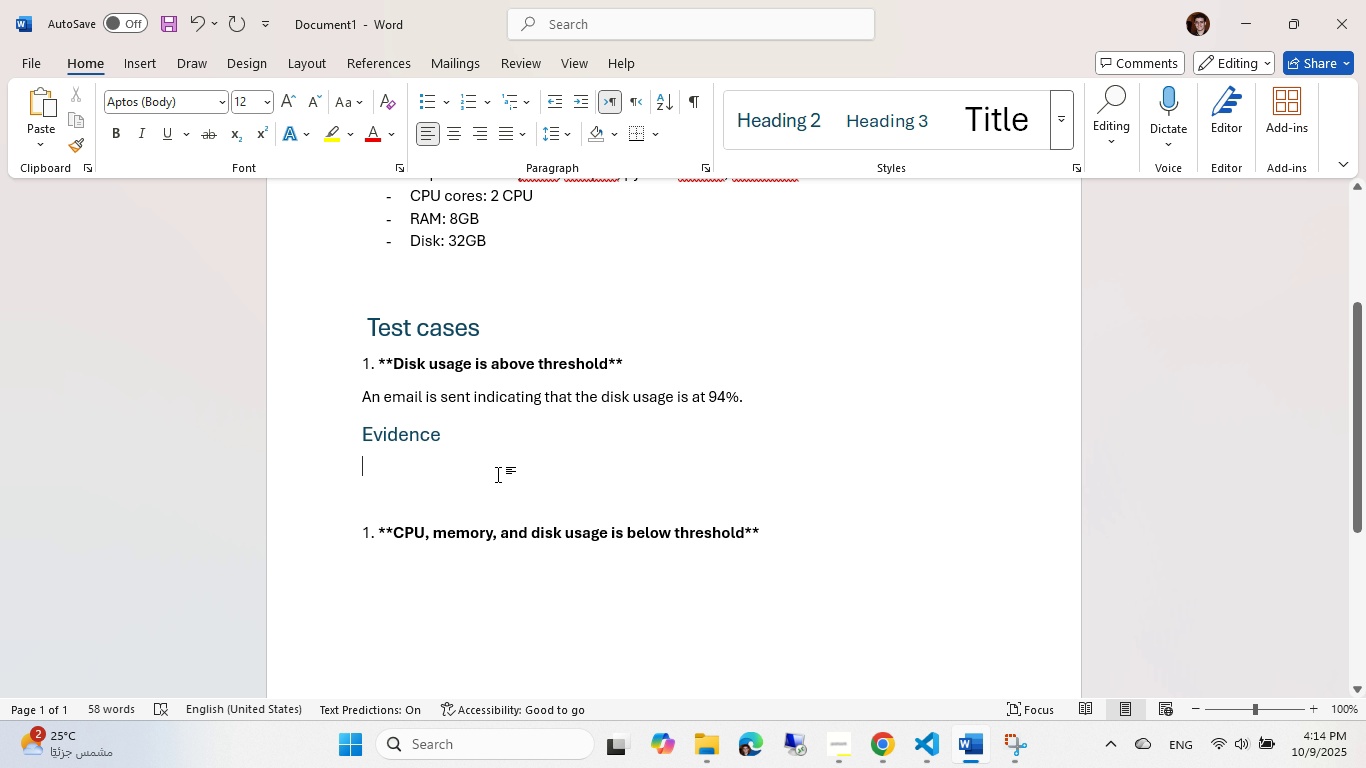 
key(Control+ControlLeft)
 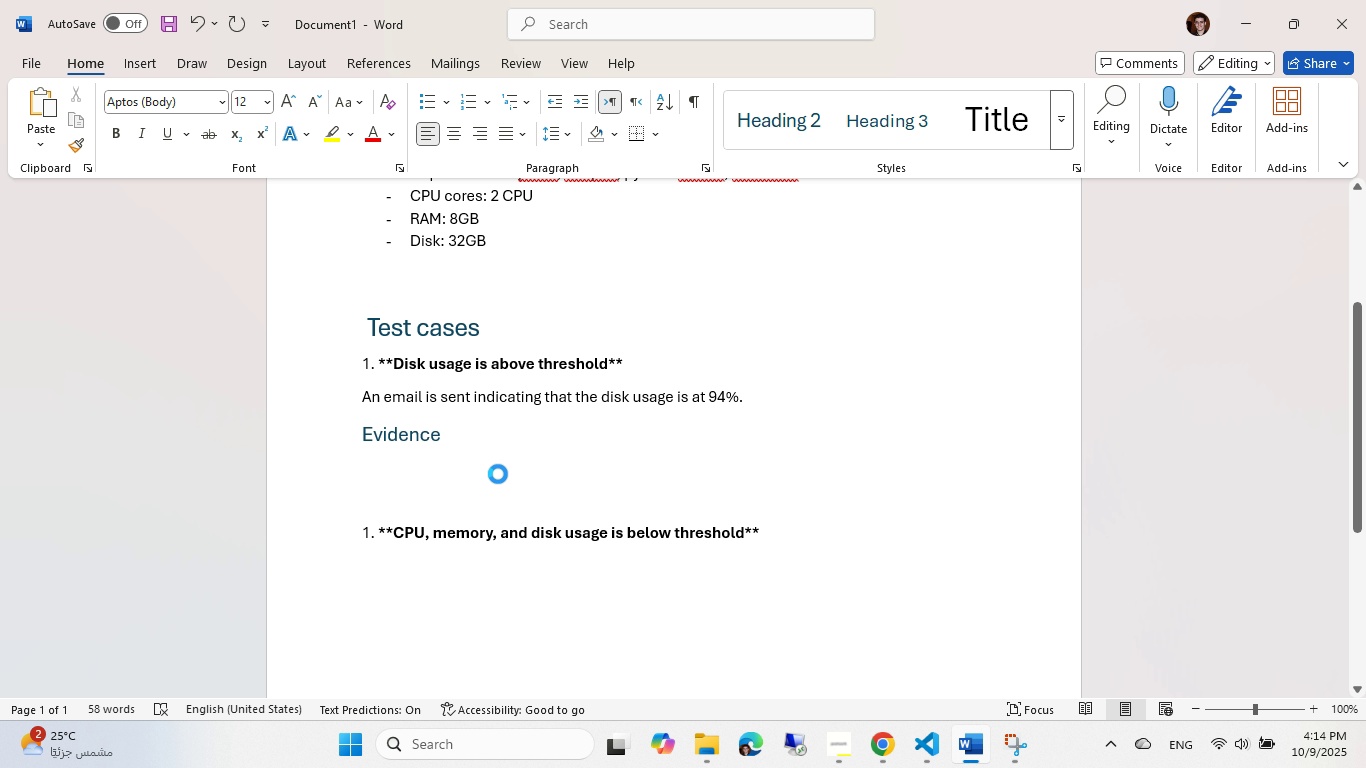 
key(Control+V)
 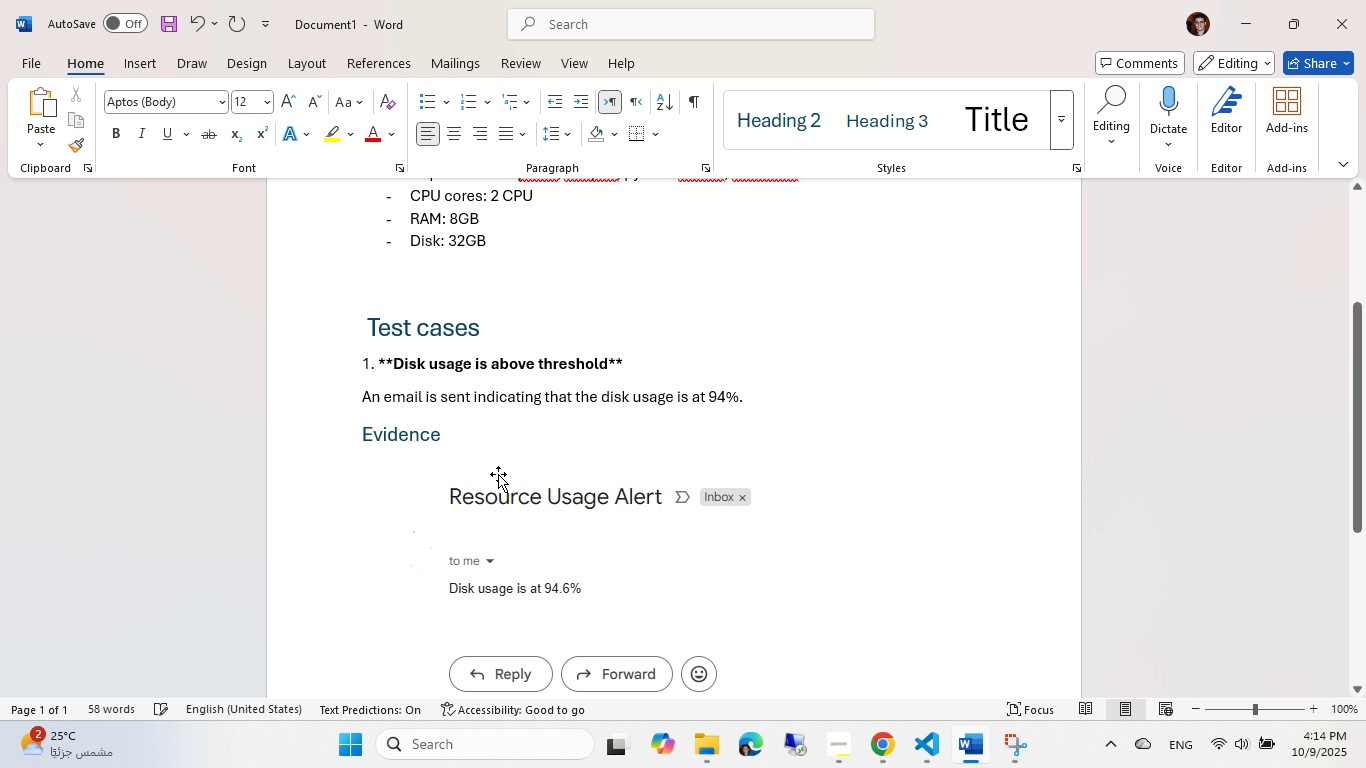 
scroll: coordinate [498, 474], scroll_direction: down, amount: 3.0
 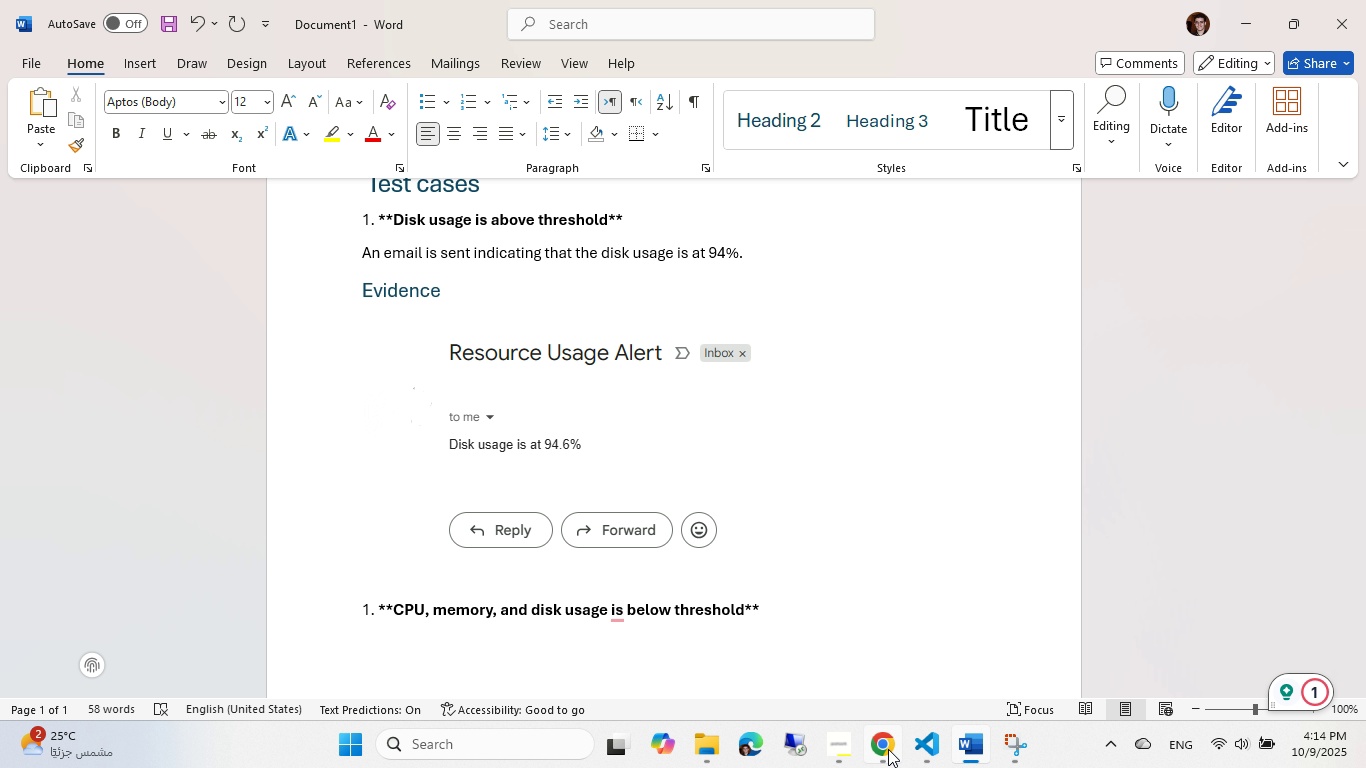 
left_click([924, 758])
 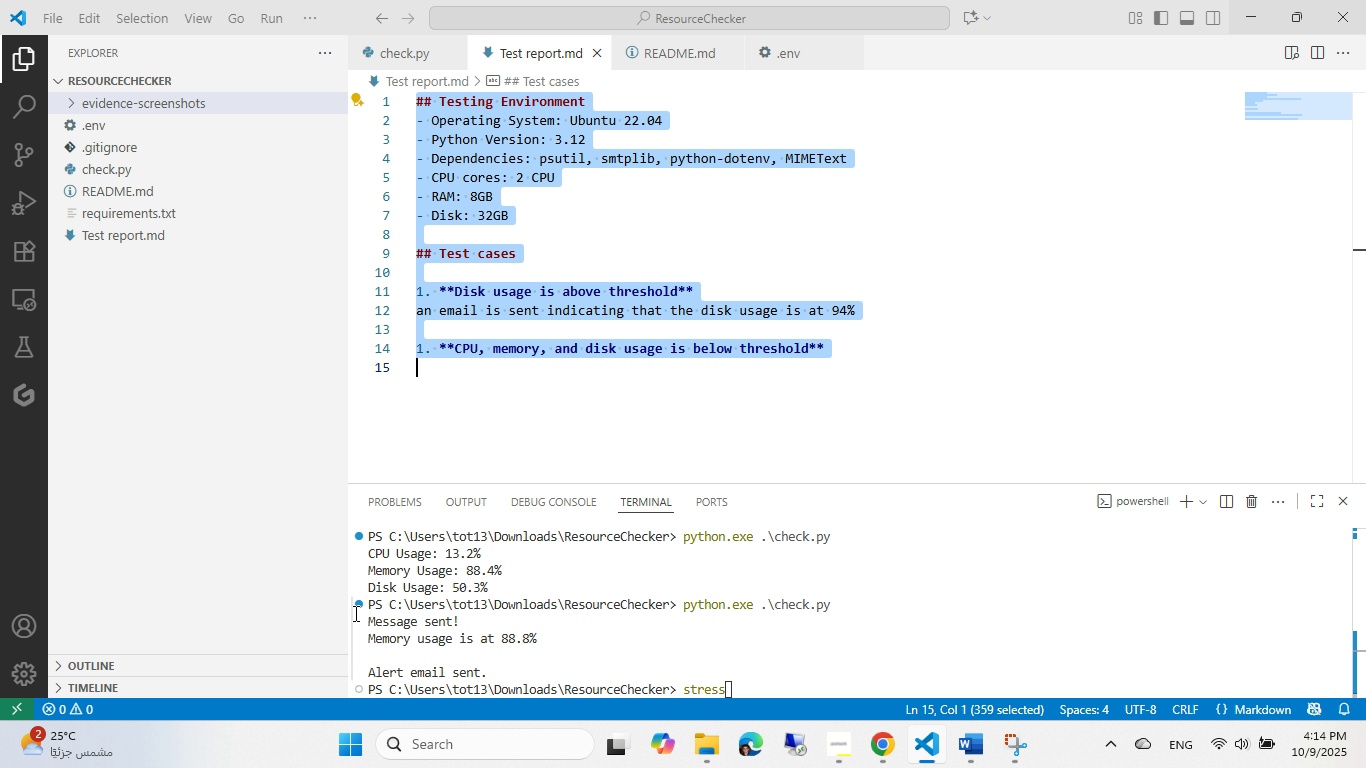 
key(Meta+Shift+ShiftLeft)
 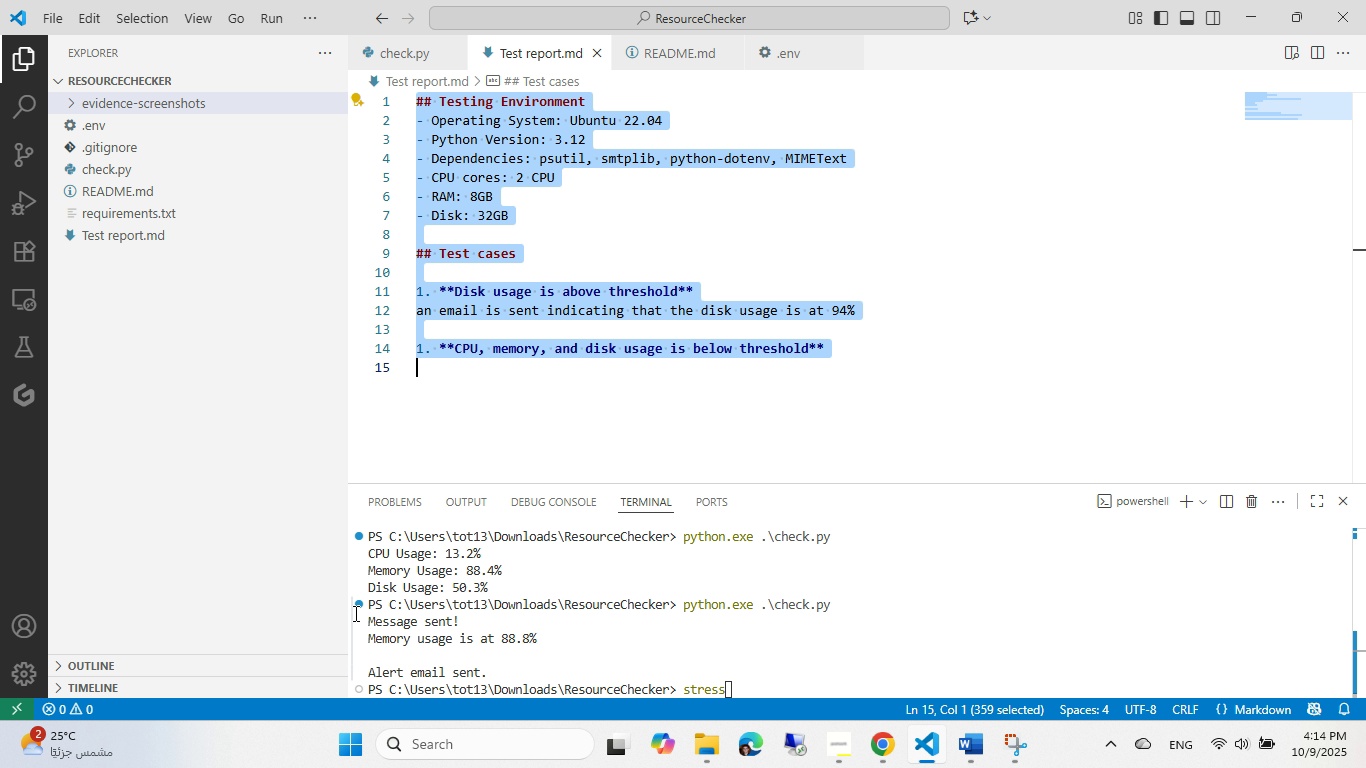 
key(Meta+Shift+S)
 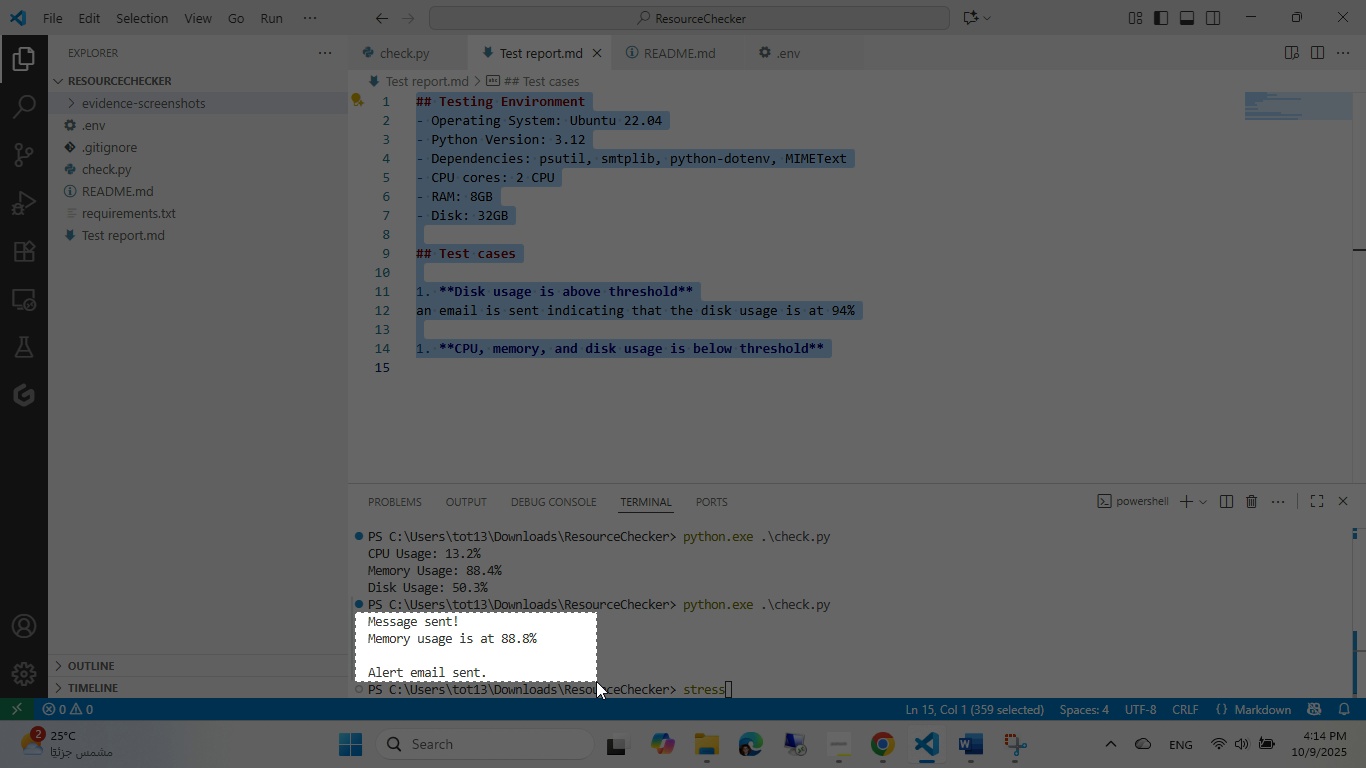 
wait(7.63)
 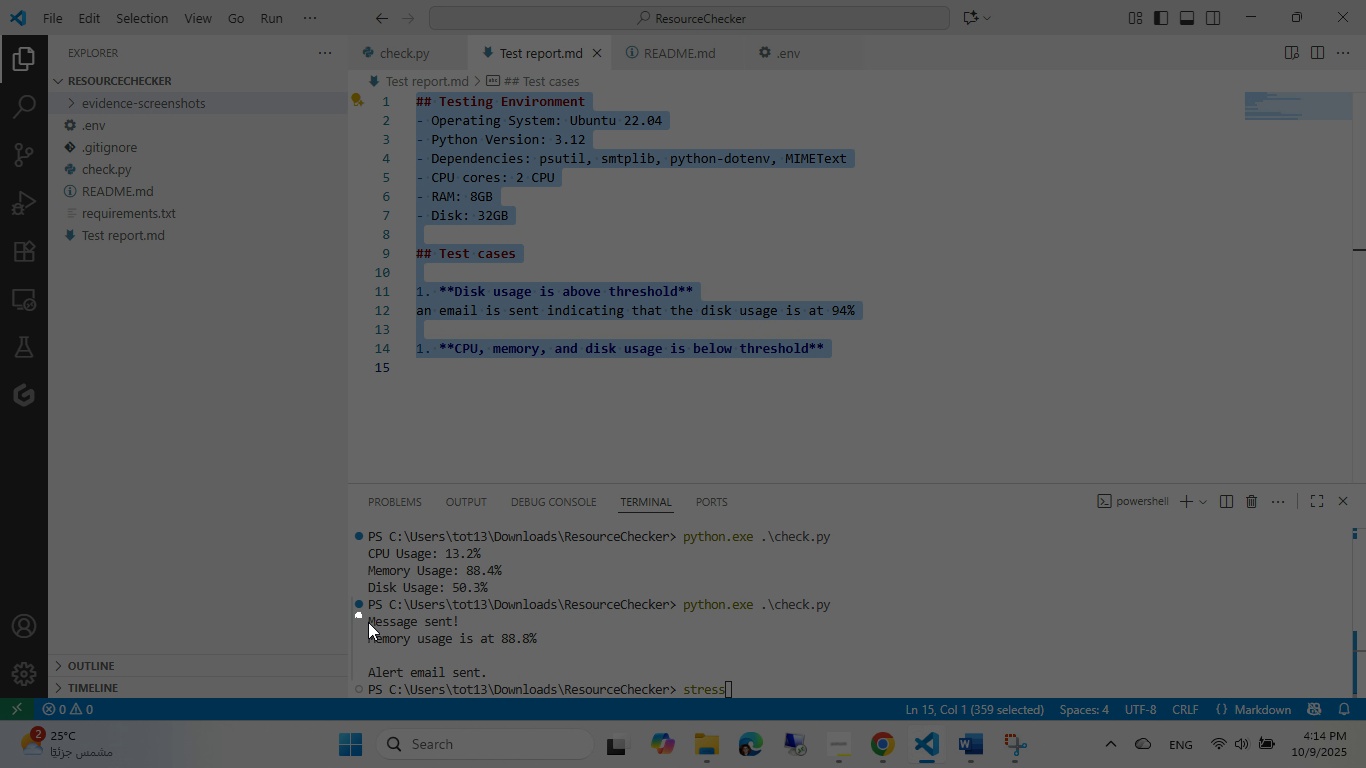 
left_click([961, 737])
 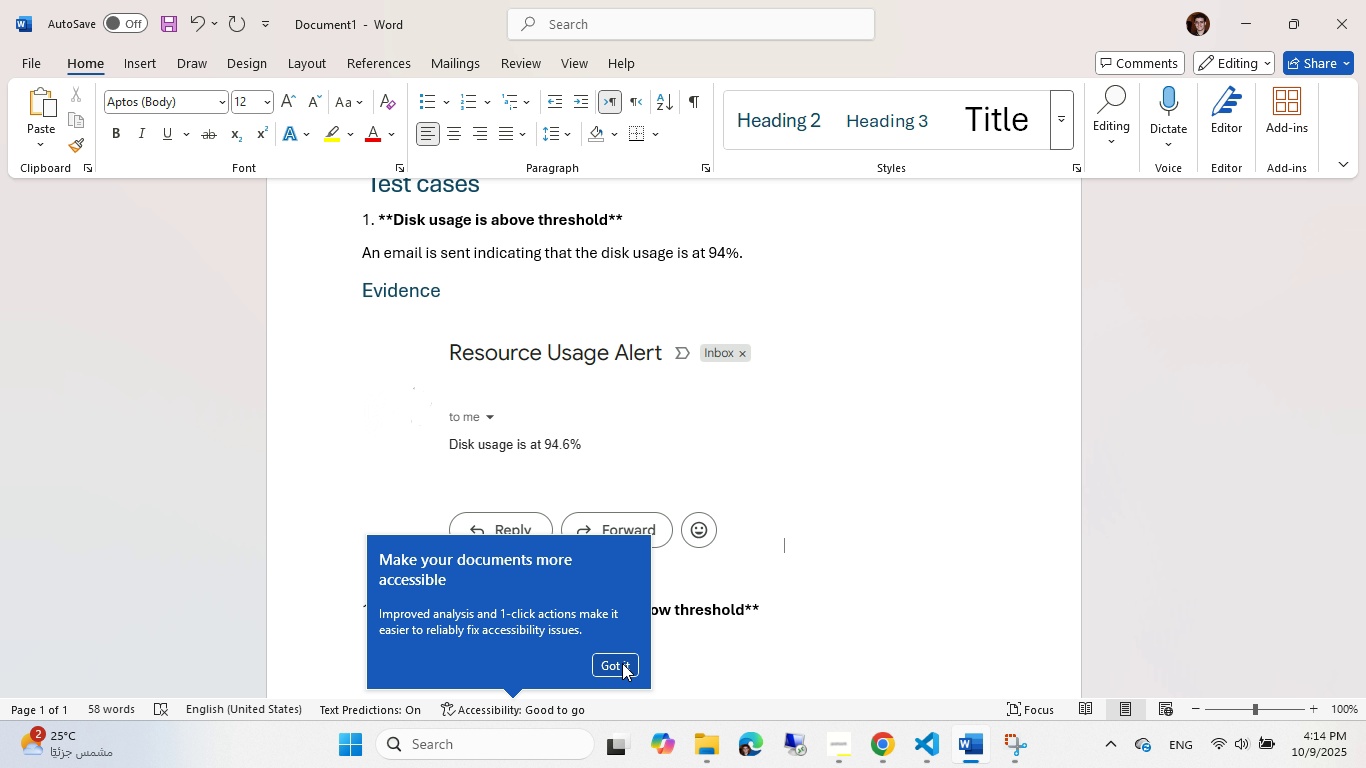 
left_click([619, 658])
 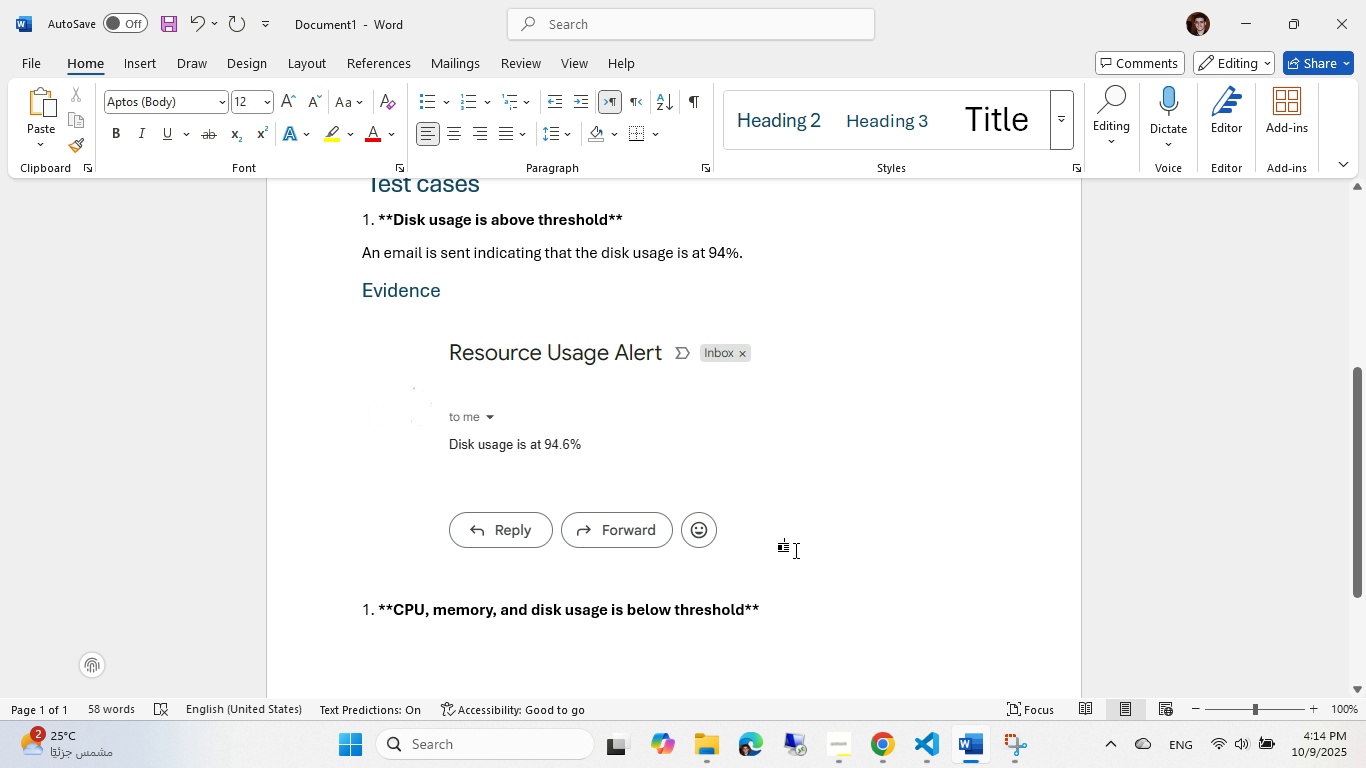 
key(NumpadEnter)
 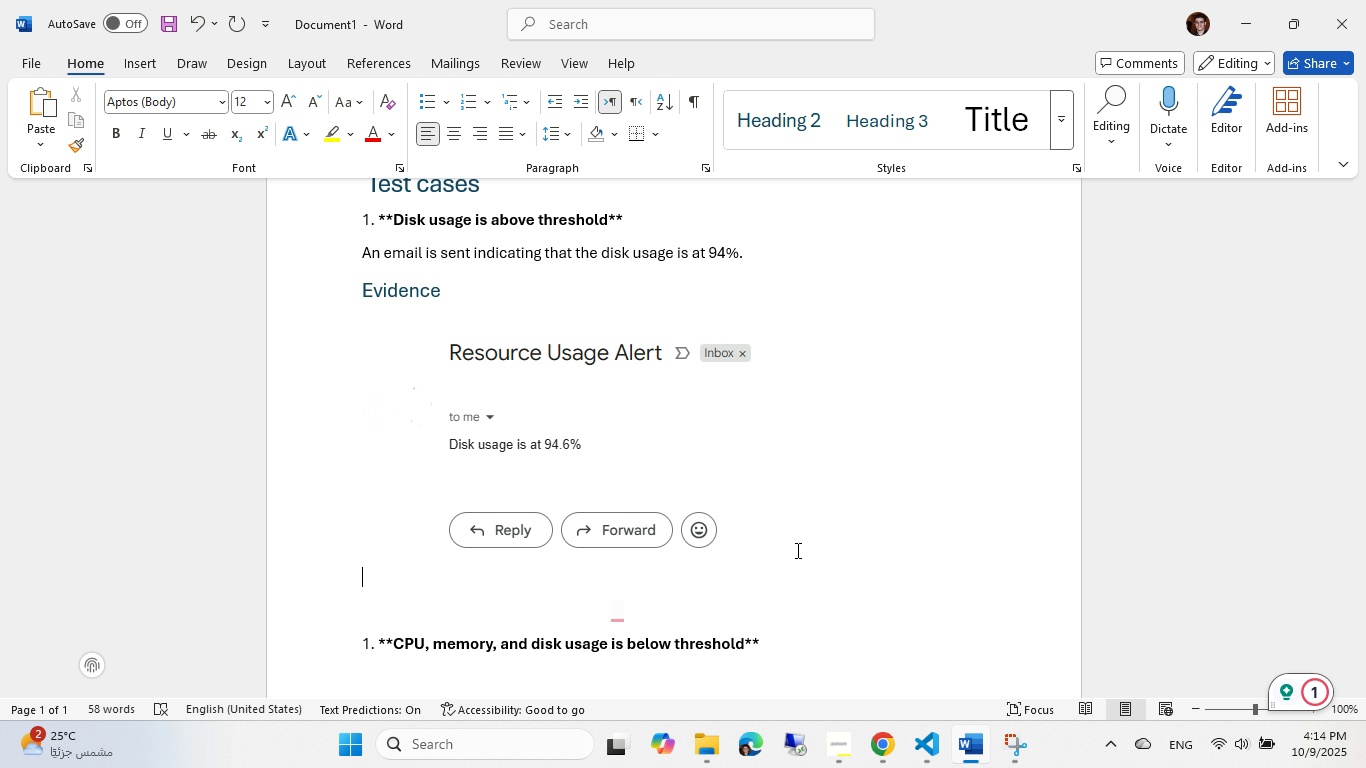 
key(Control+ControlLeft)
 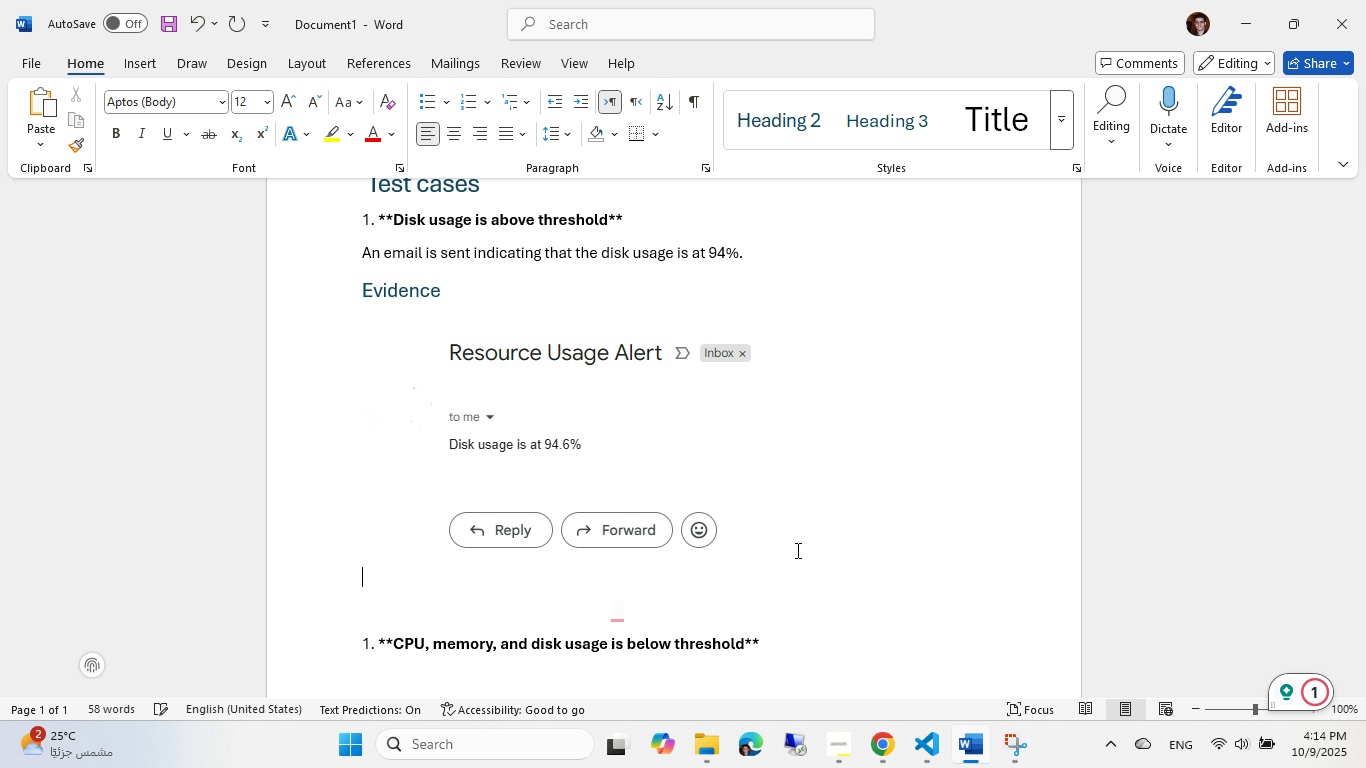 
key(Control+V)
 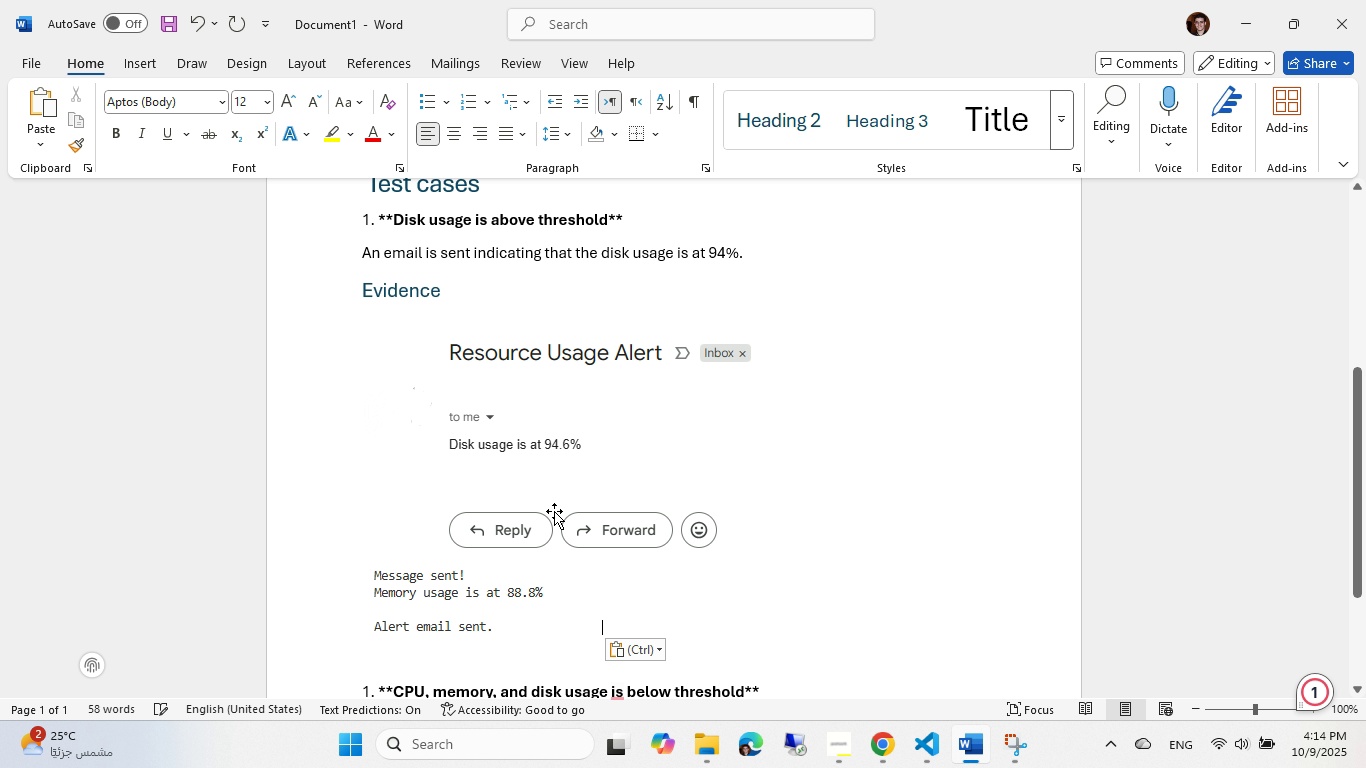 
scroll: coordinate [554, 511], scroll_direction: down, amount: 3.0
 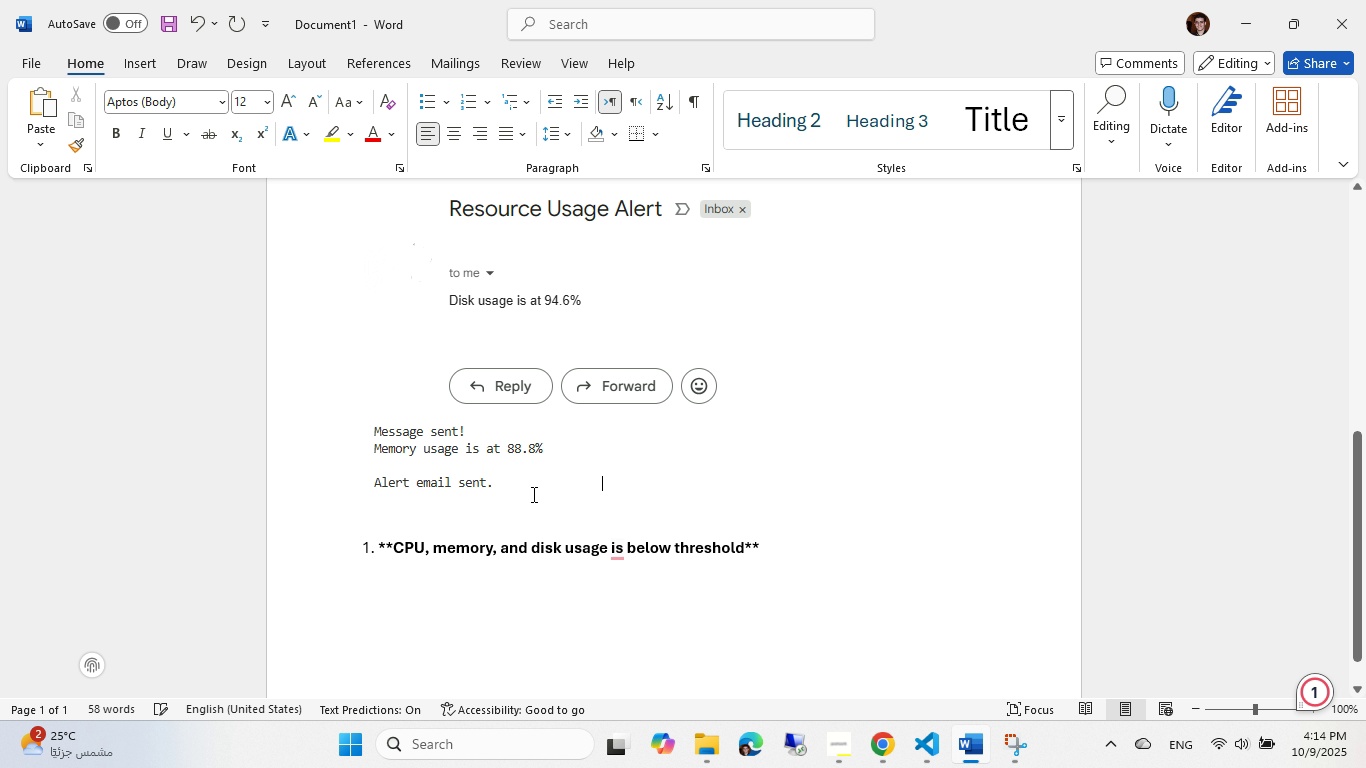 
scroll: coordinate [532, 494], scroll_direction: up, amount: 3.0
 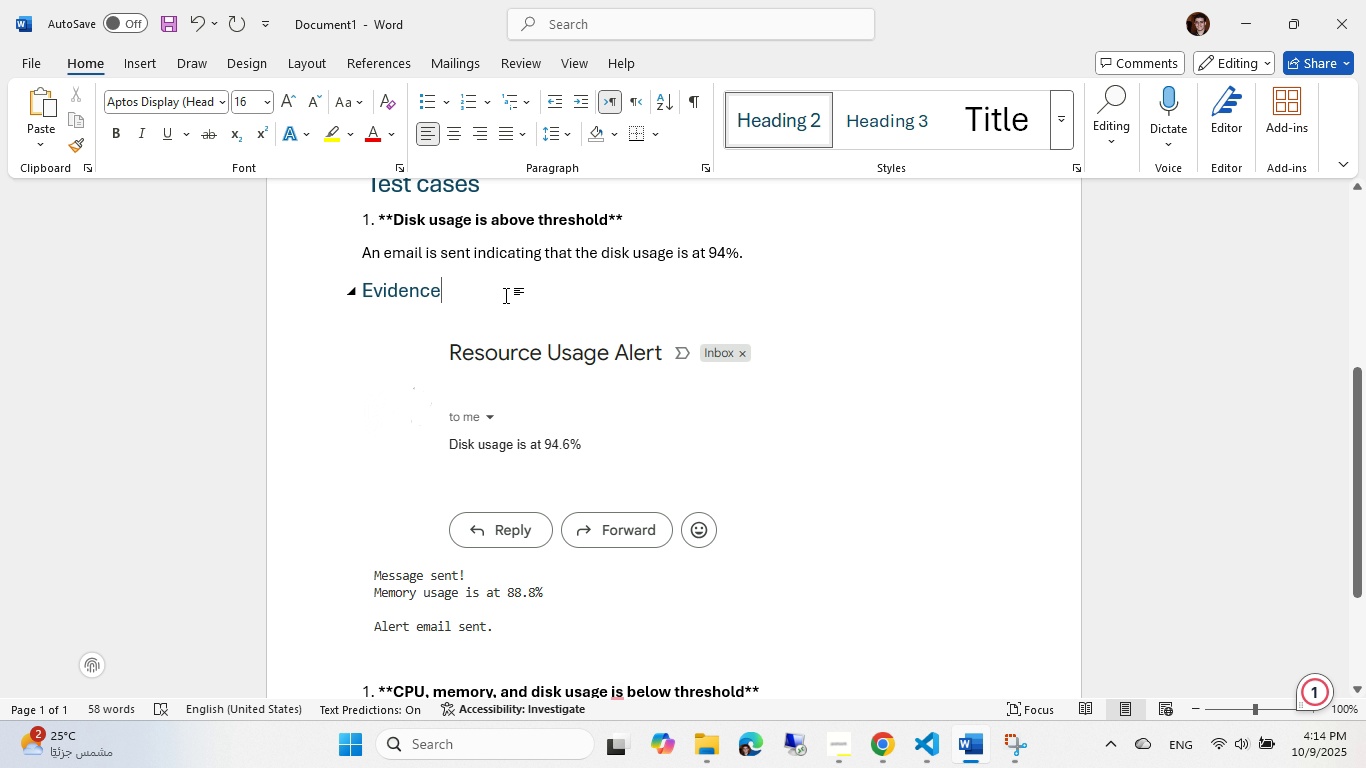 
key(Control+NumpadEnter)
 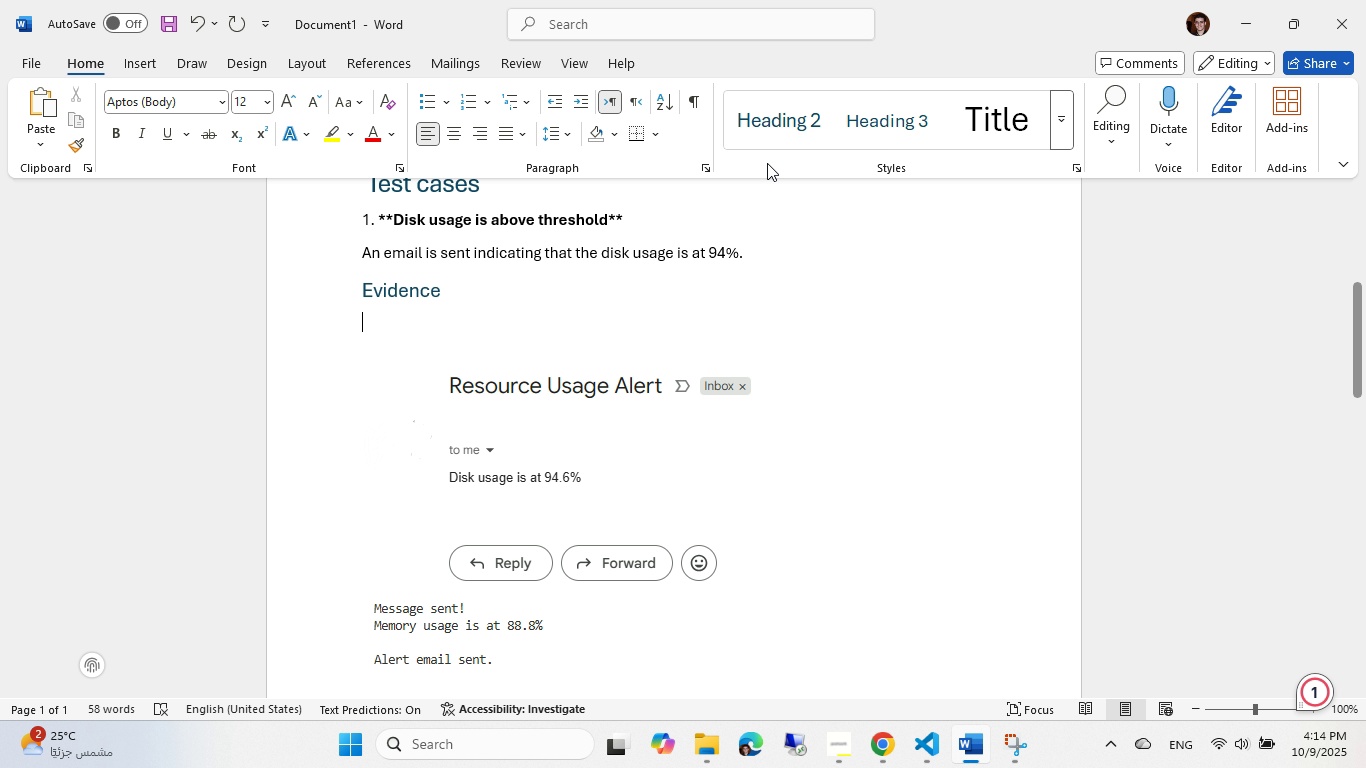 
left_click([889, 115])
 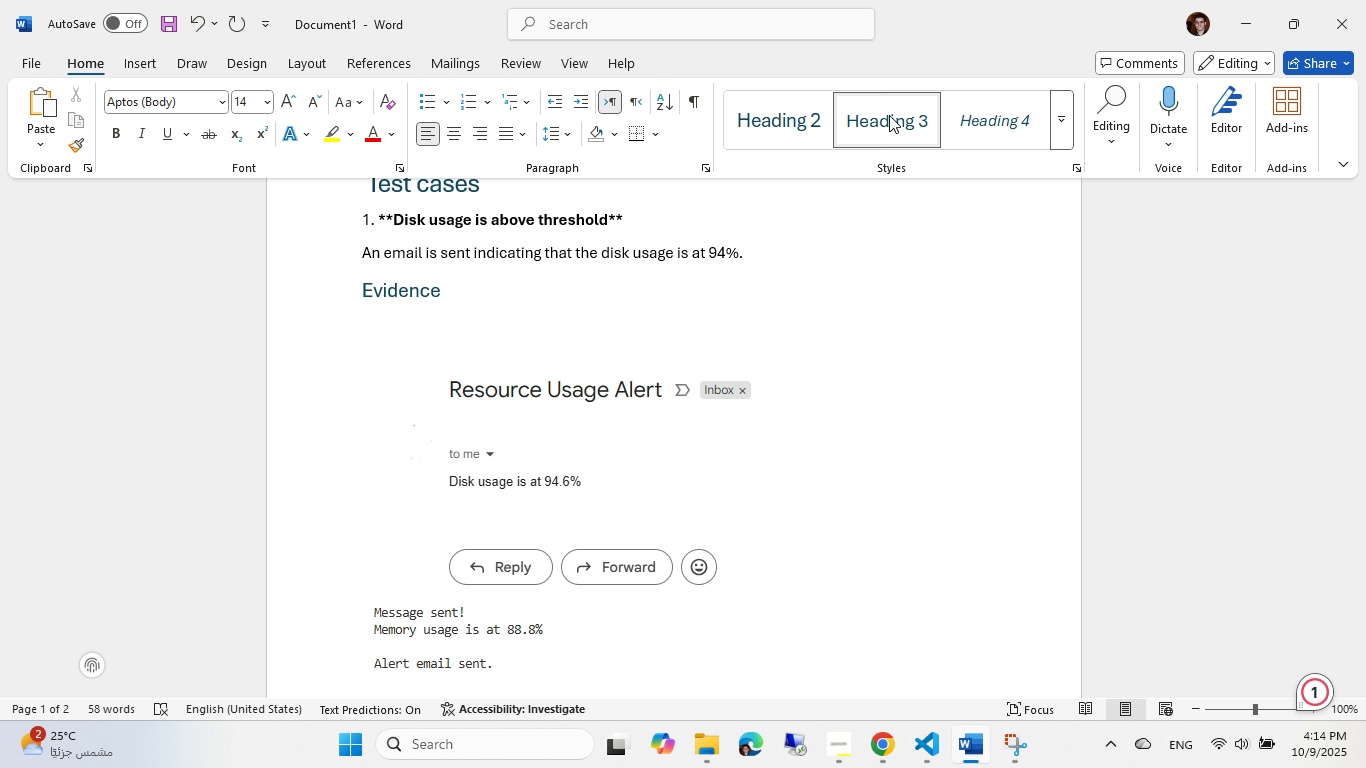 
key(Control+Z)
 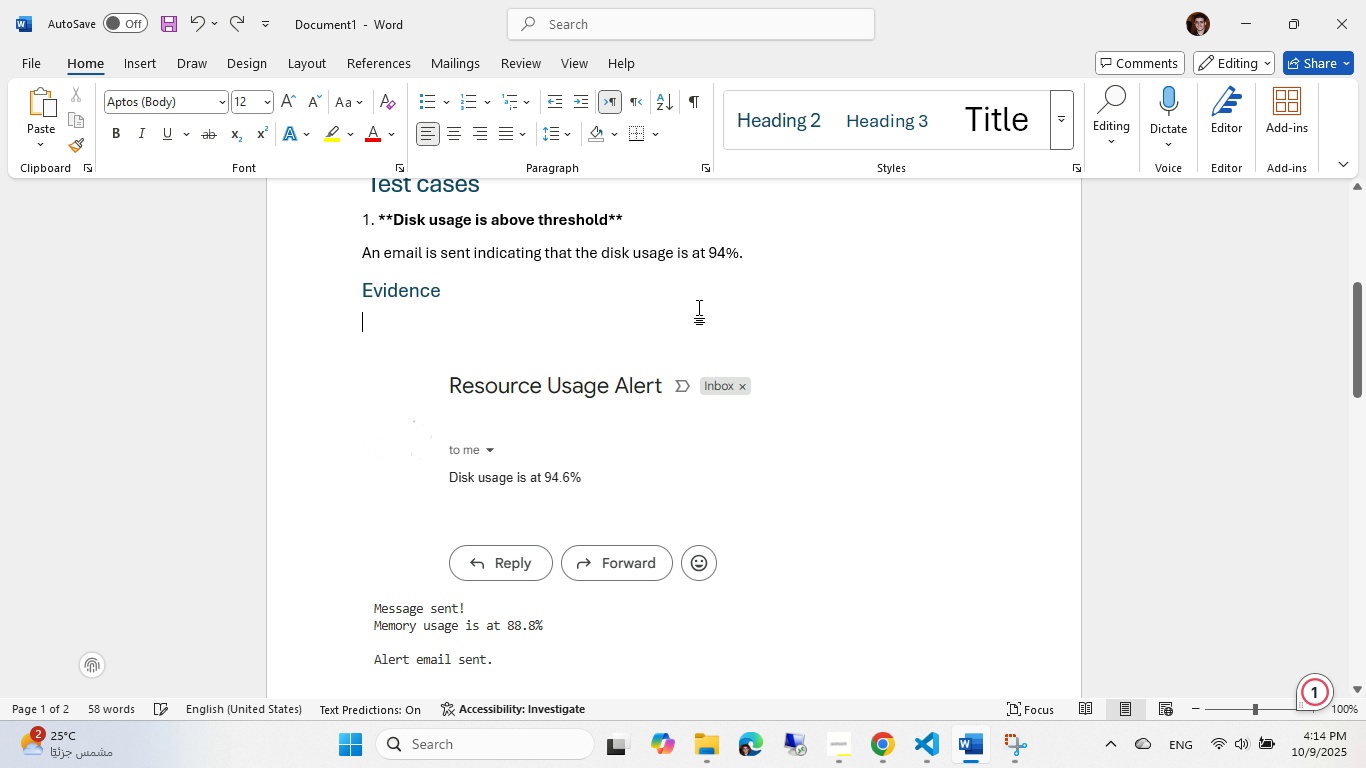 
key(Control+Z)
 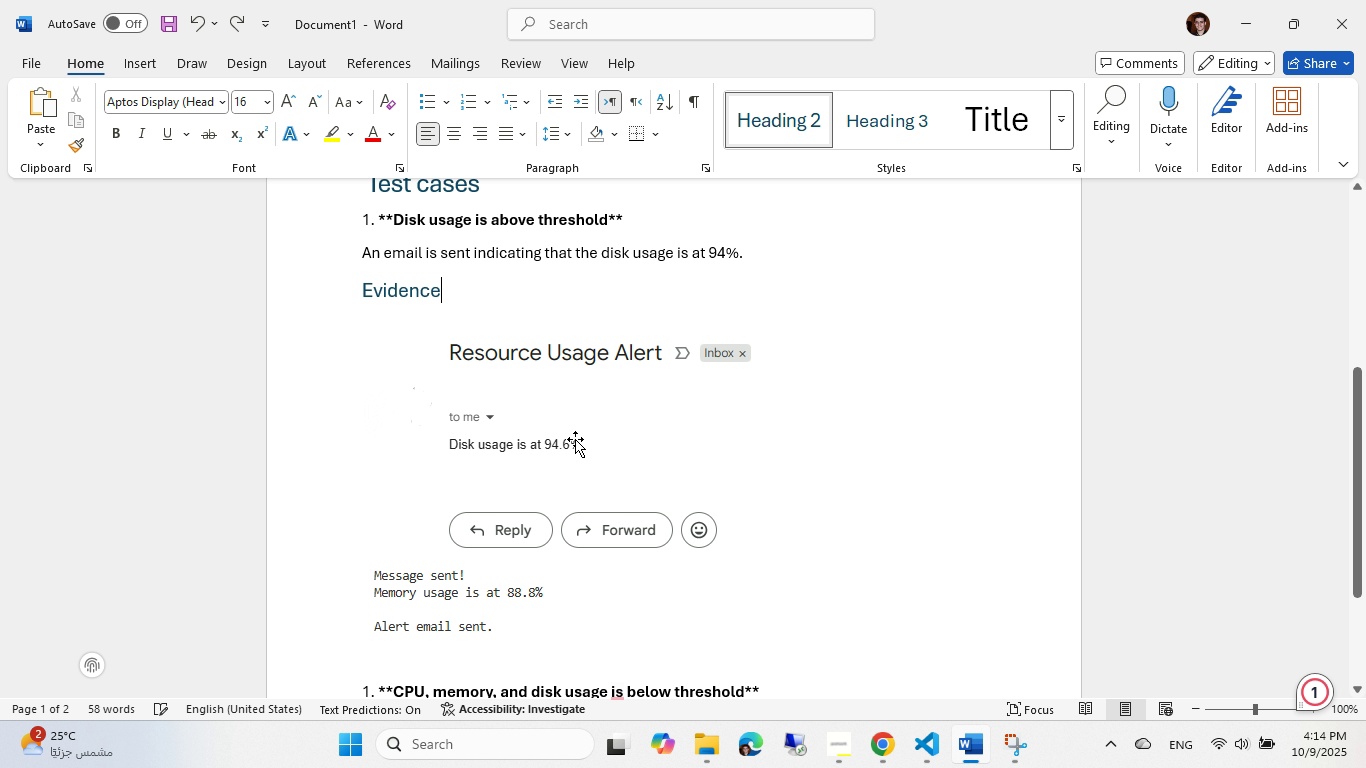 
left_click([575, 440])
 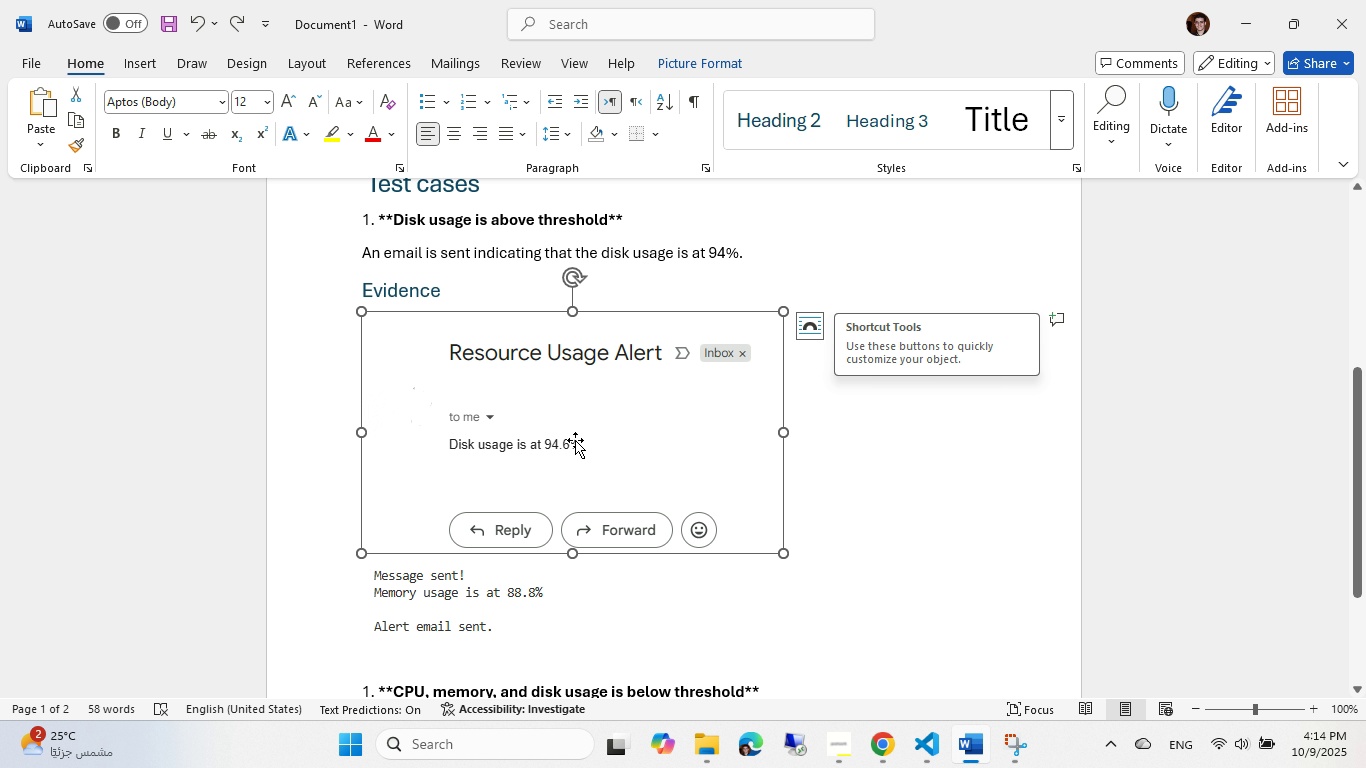 
right_click([575, 440])
 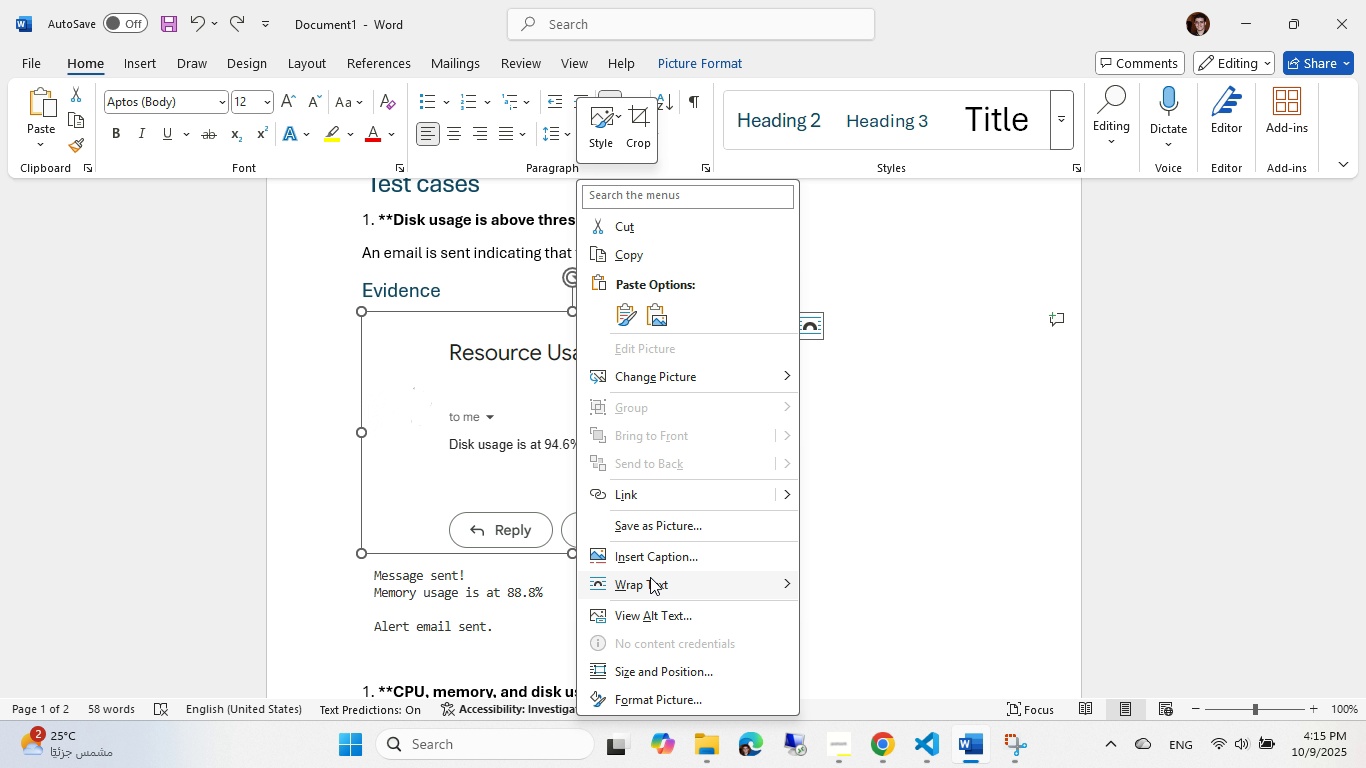 
left_click([654, 549])
 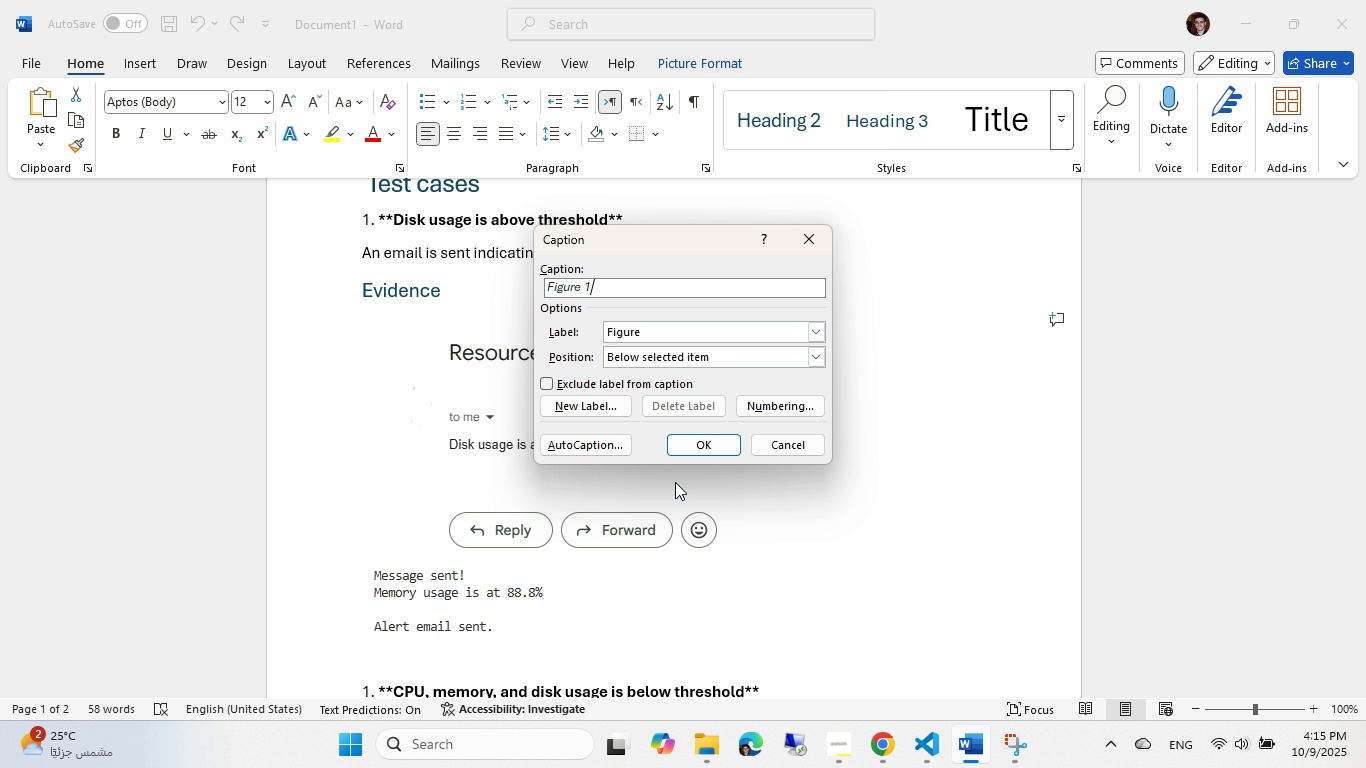 
type(df)
key(Backspace)
key(Backspace)
key(Backspace)
 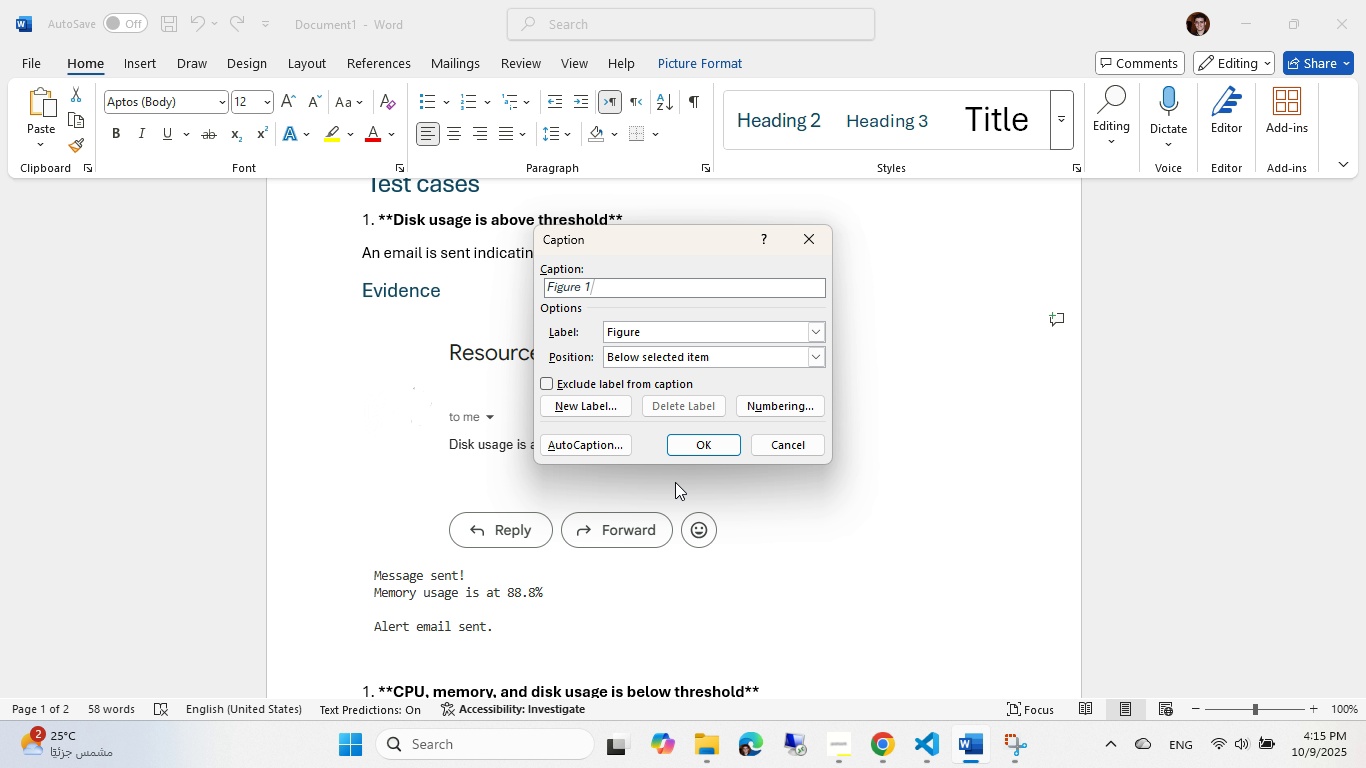 
type(Alert email screenshot)
 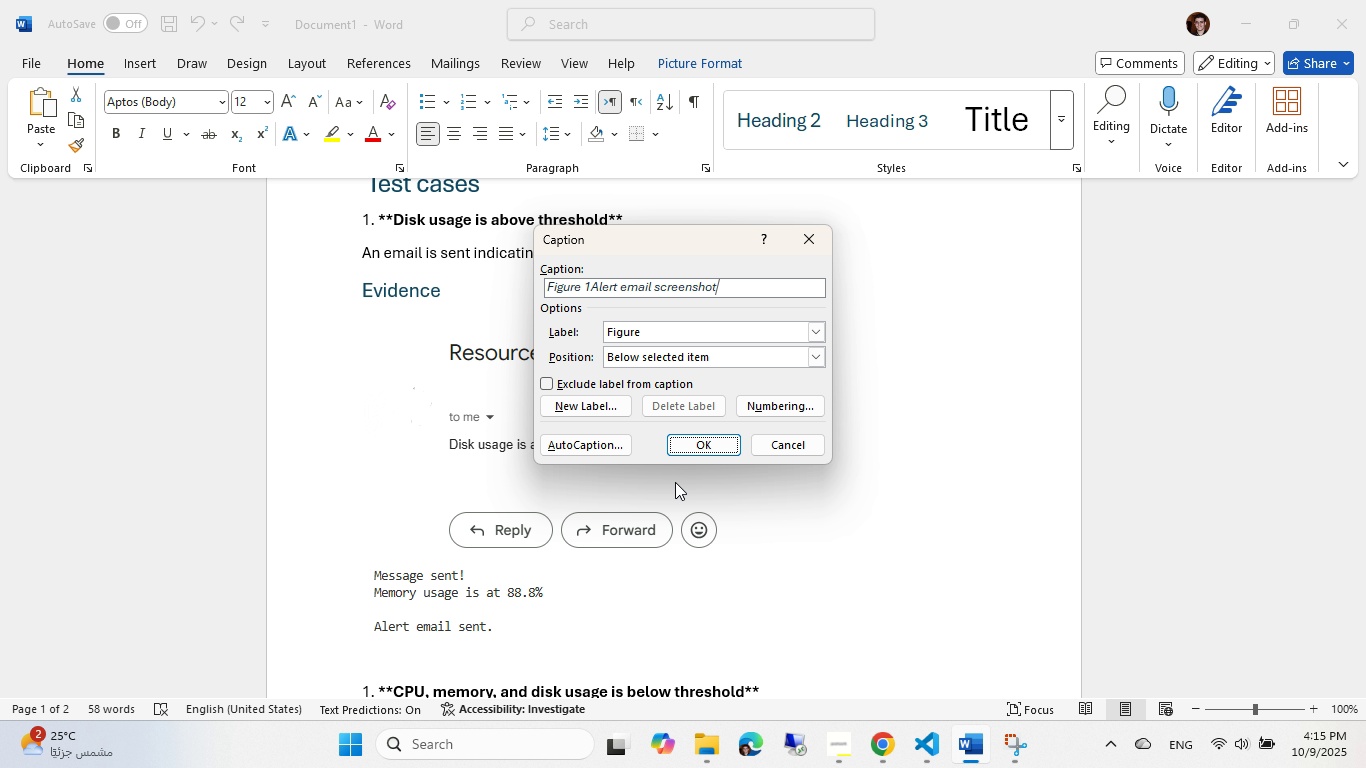 
key(Enter)
 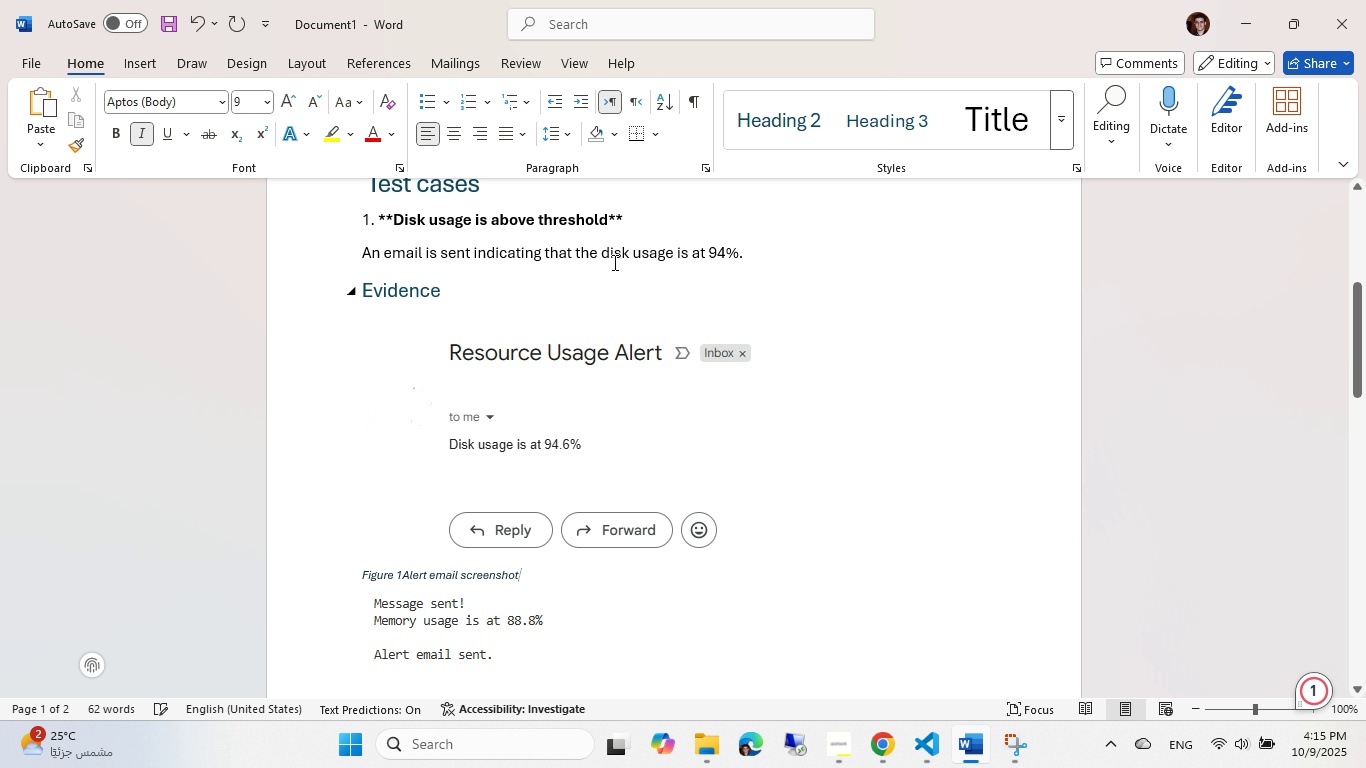 
left_click([453, 123])
 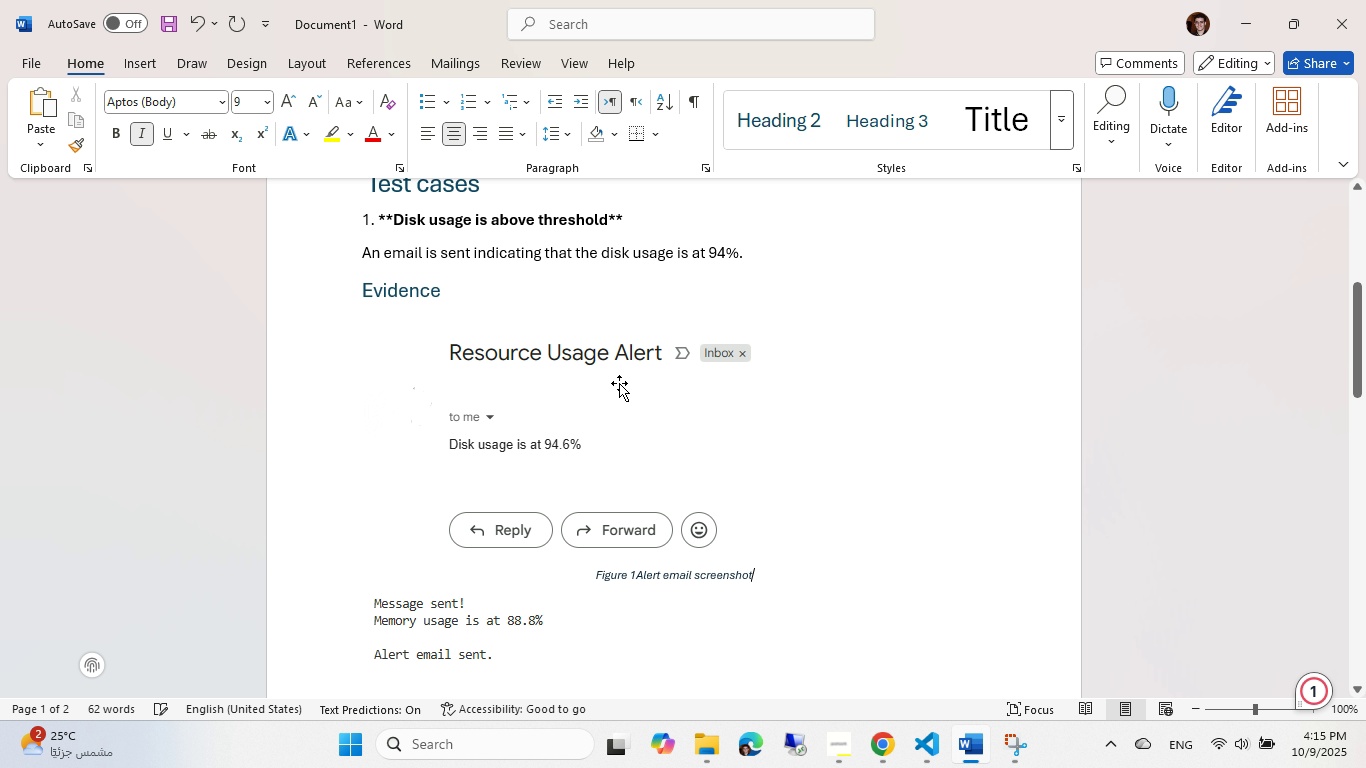 
scroll: coordinate [619, 383], scroll_direction: down, amount: 4.0
 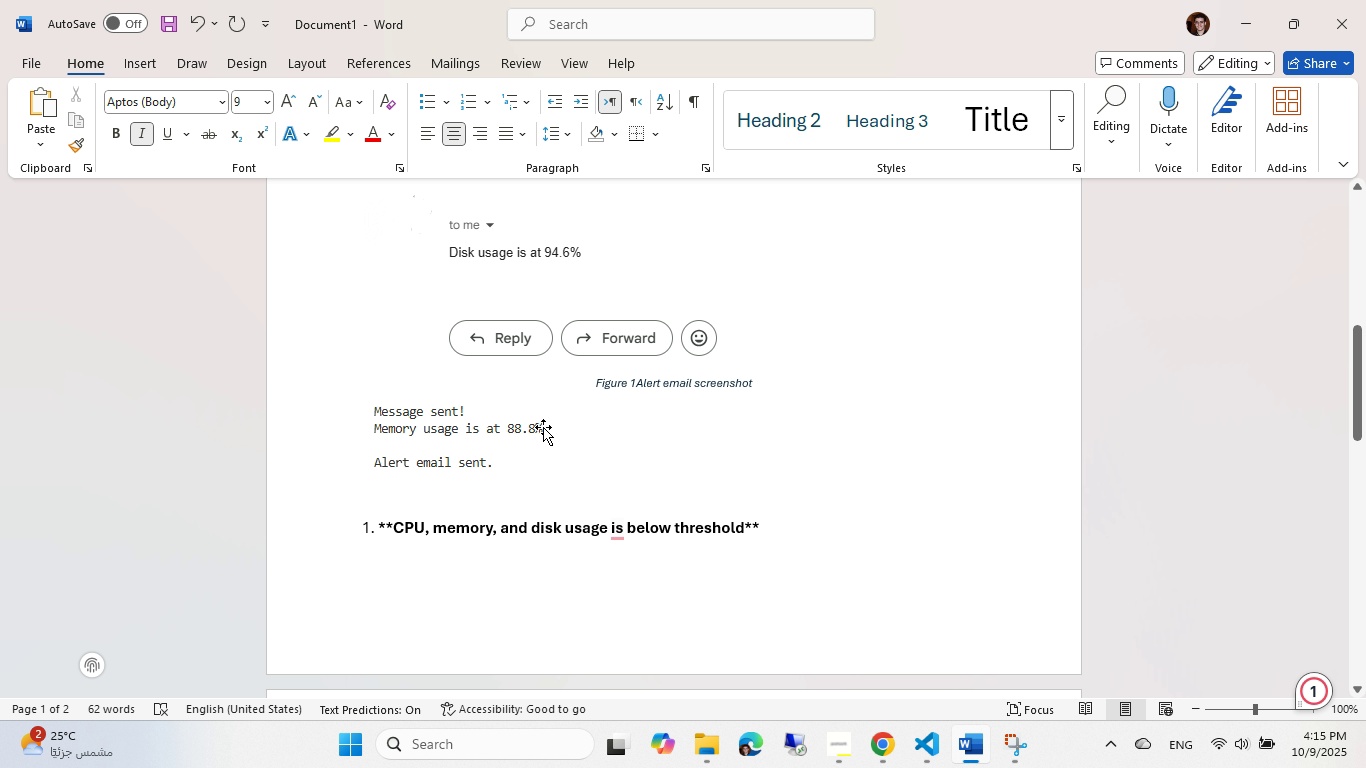 
left_click([538, 428])
 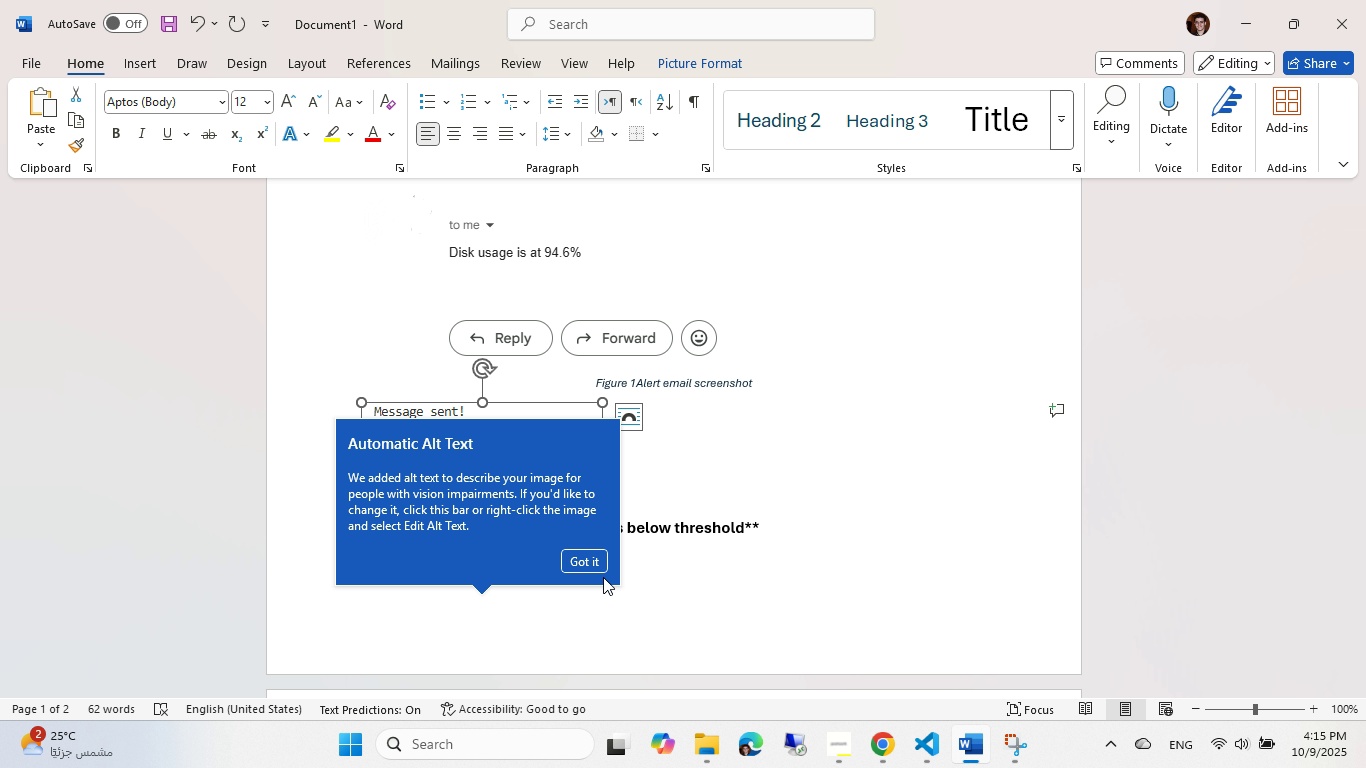 
left_click([586, 564])
 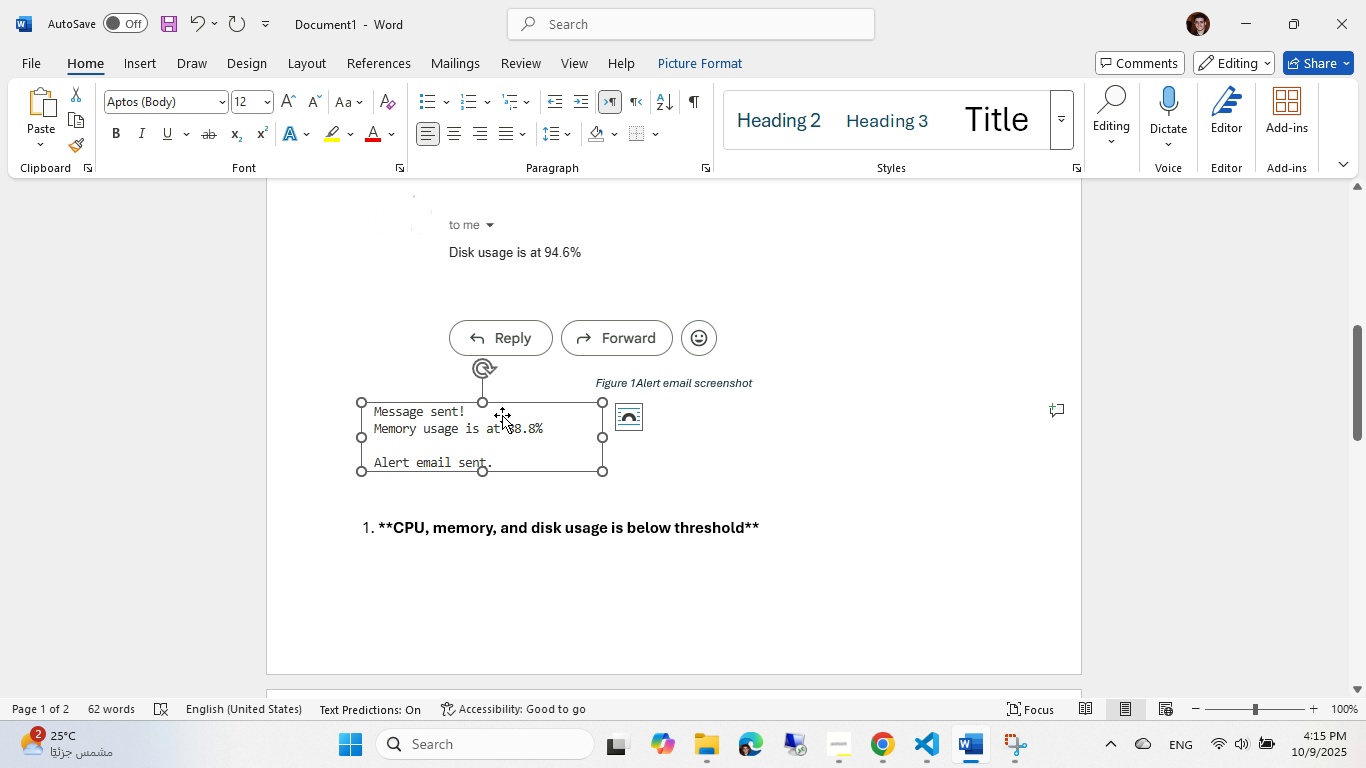 
right_click([502, 415])
 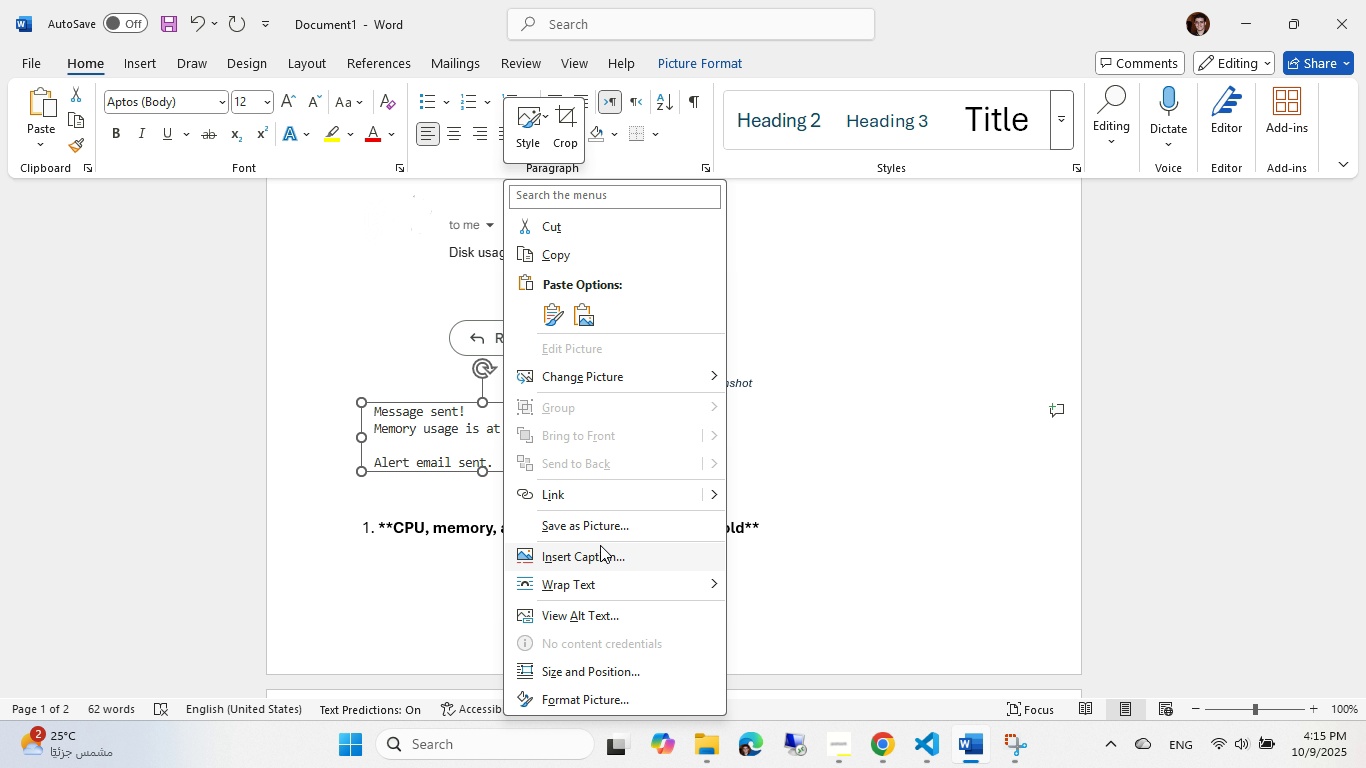 
left_click([598, 546])
 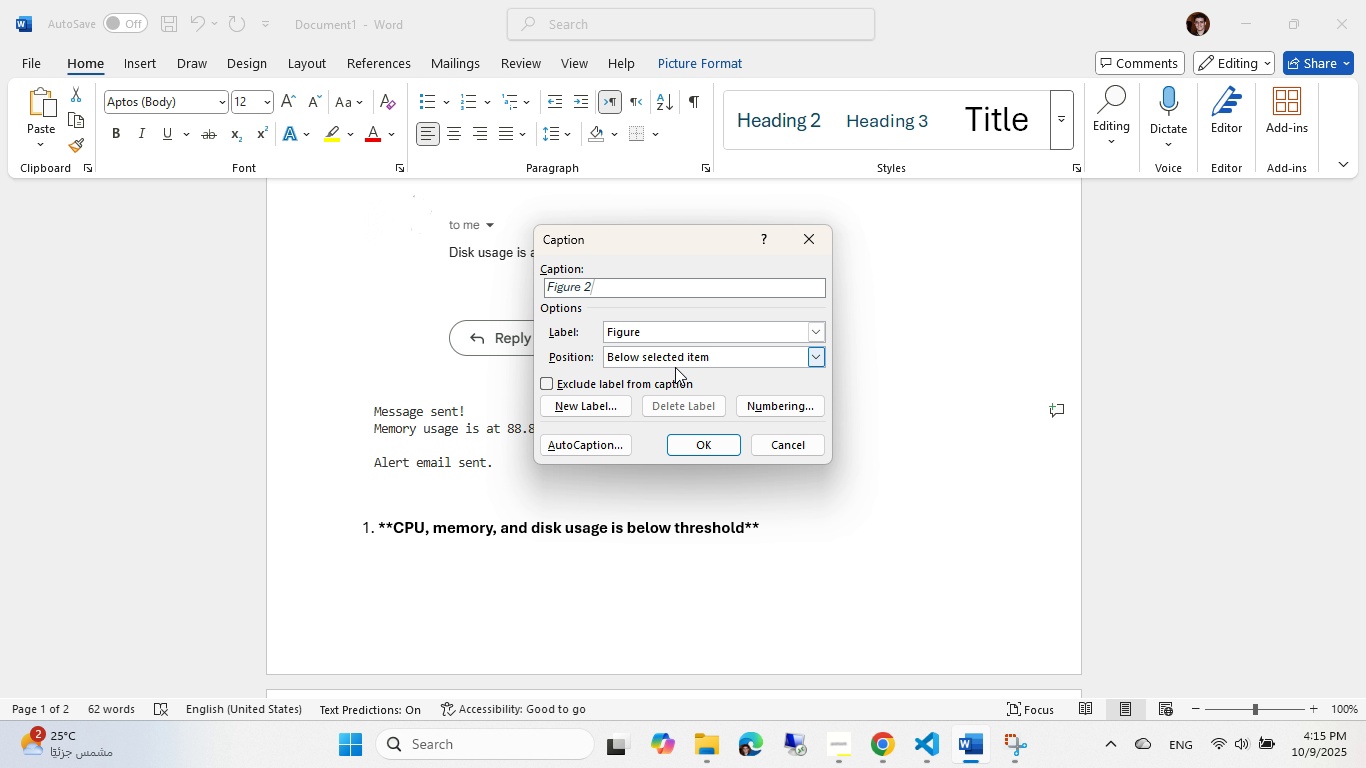 
type(Script terminal output.[Home]: )
key(NumpadEnter)
 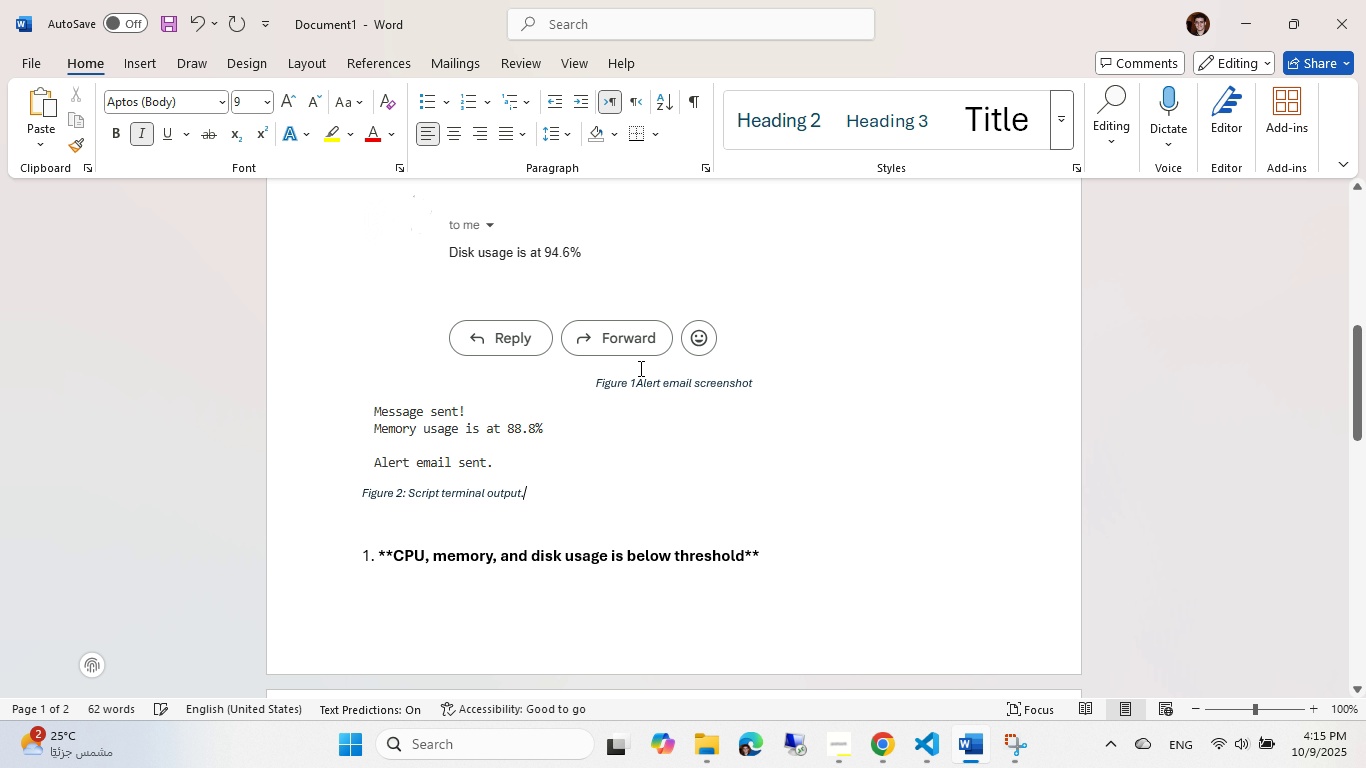 
left_click([624, 380])
 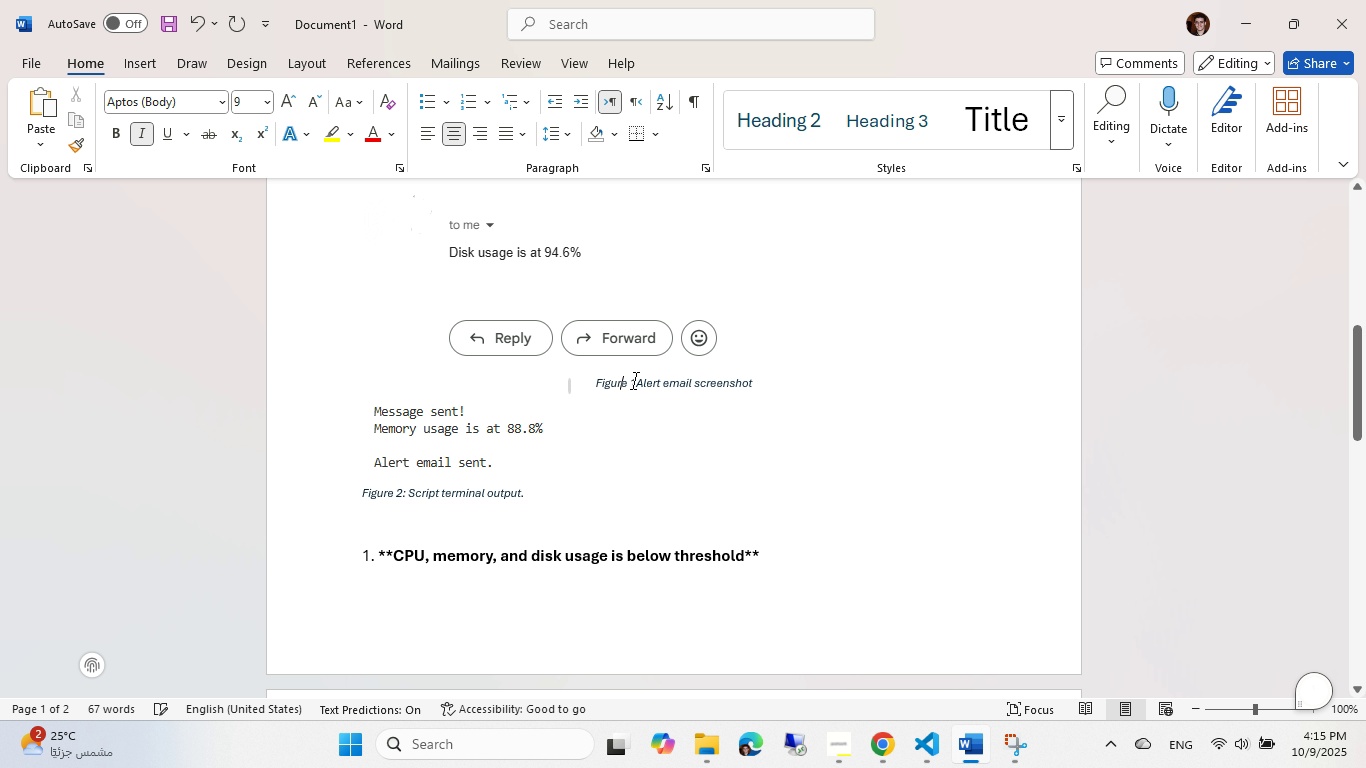 
left_click([634, 381])
 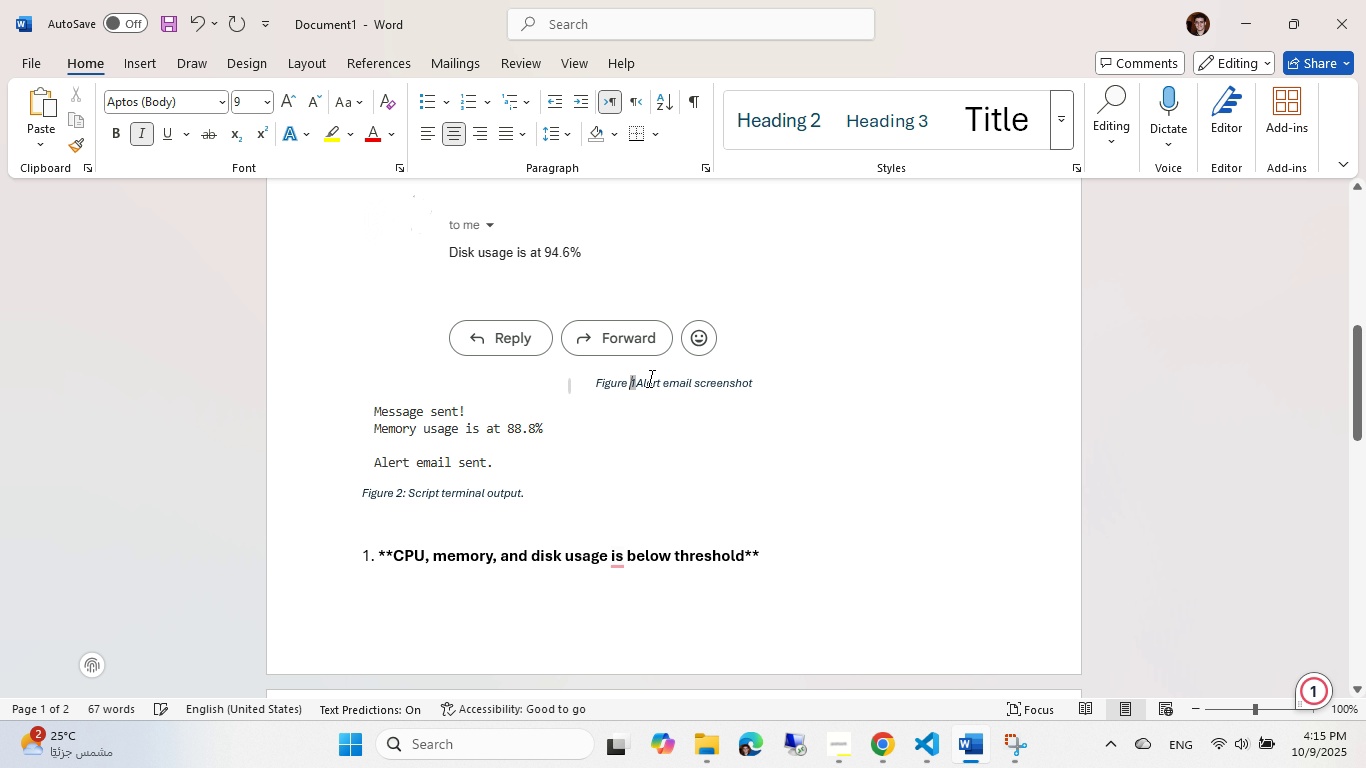 
key(ArrowRight)
 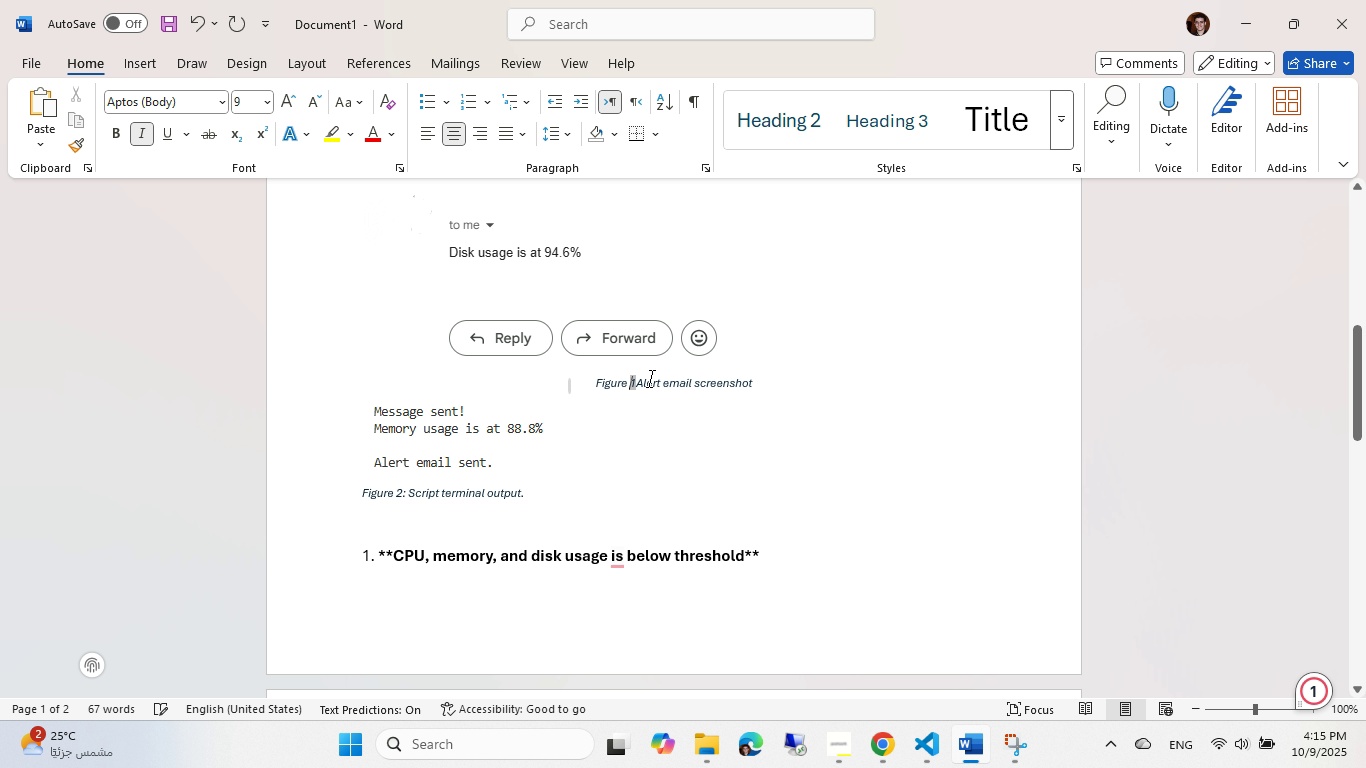 
key(ArrowLeft)
 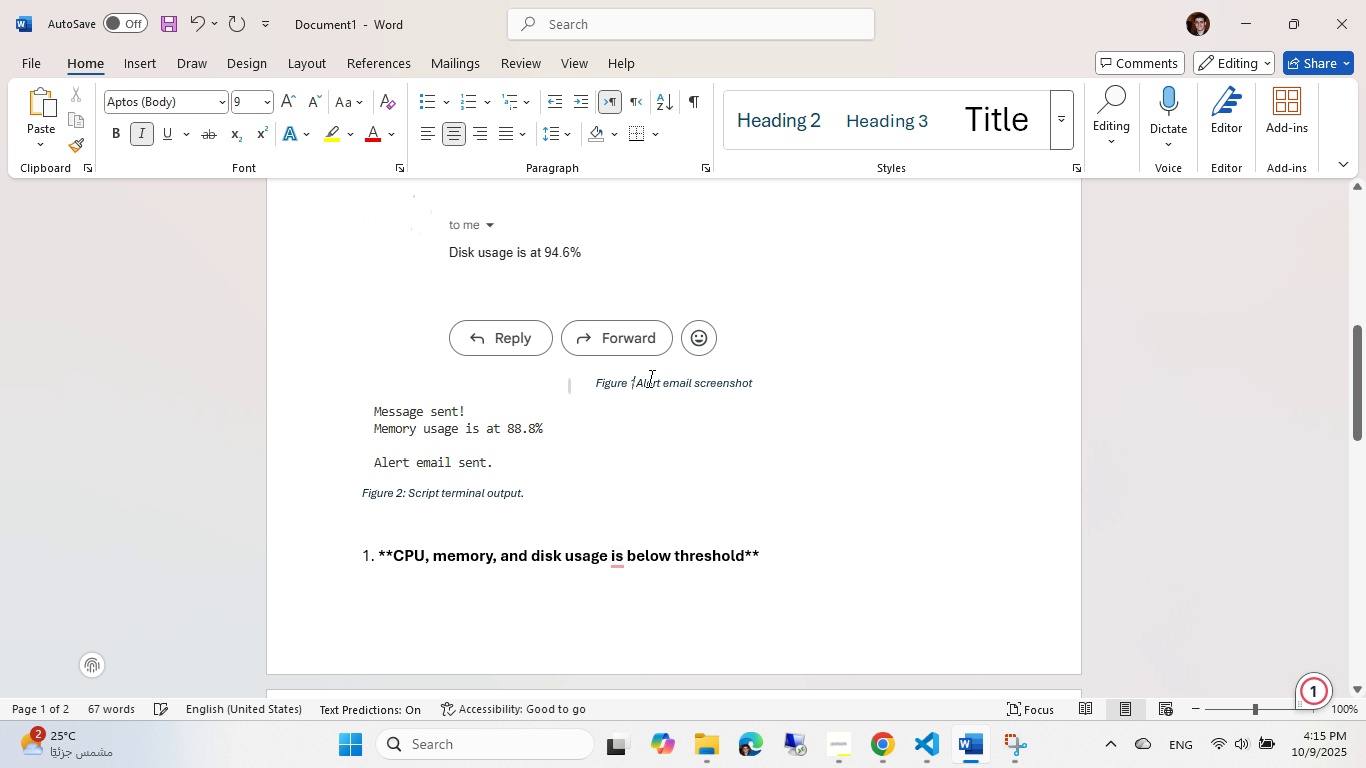 
left_click([650, 379])
 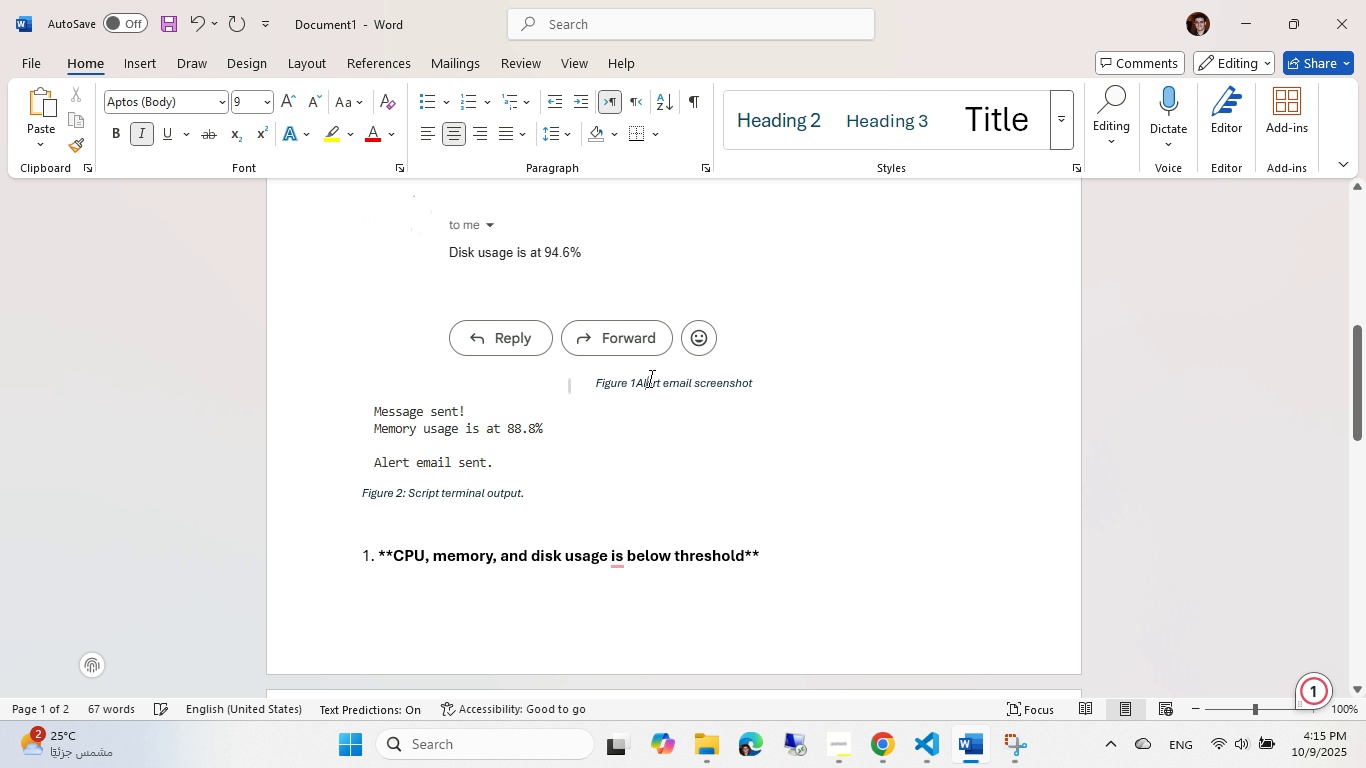 
key(ArrowLeft)
 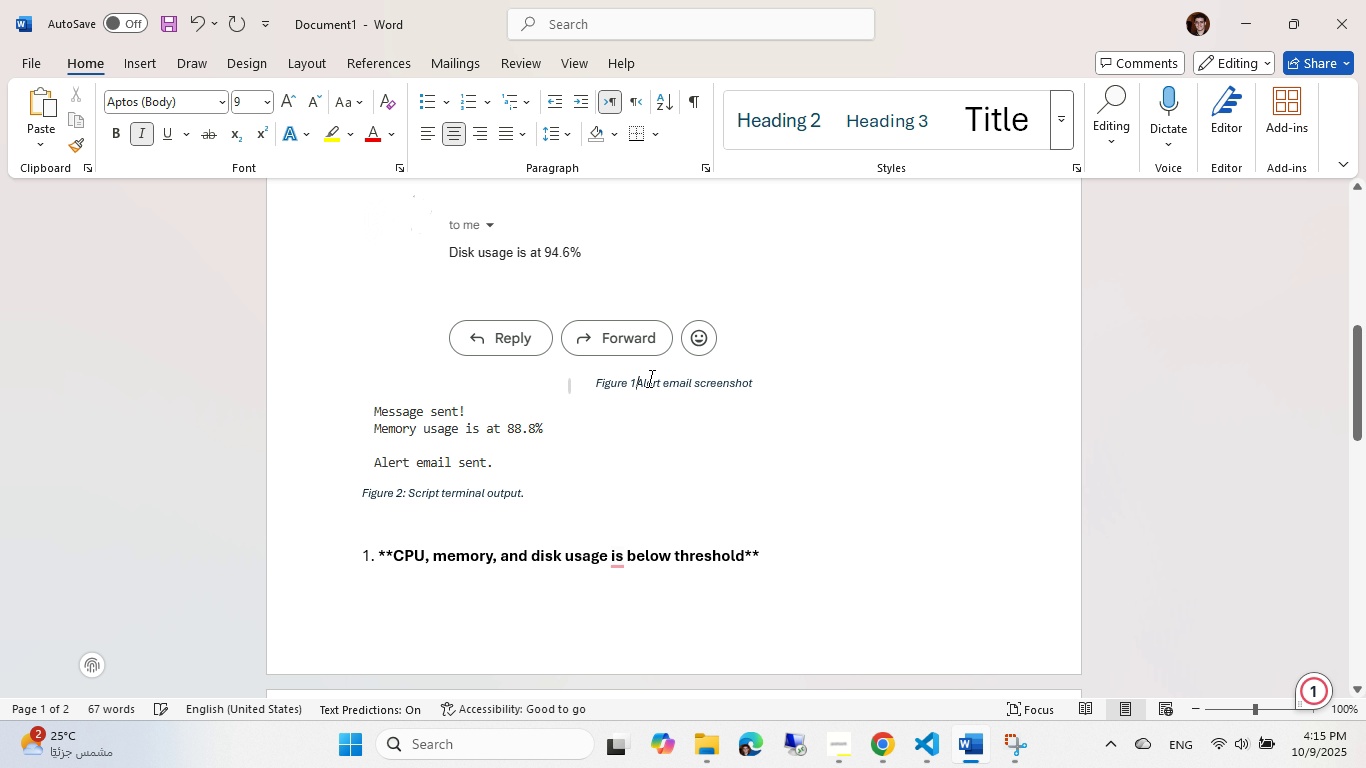 
key(ArrowLeft)
 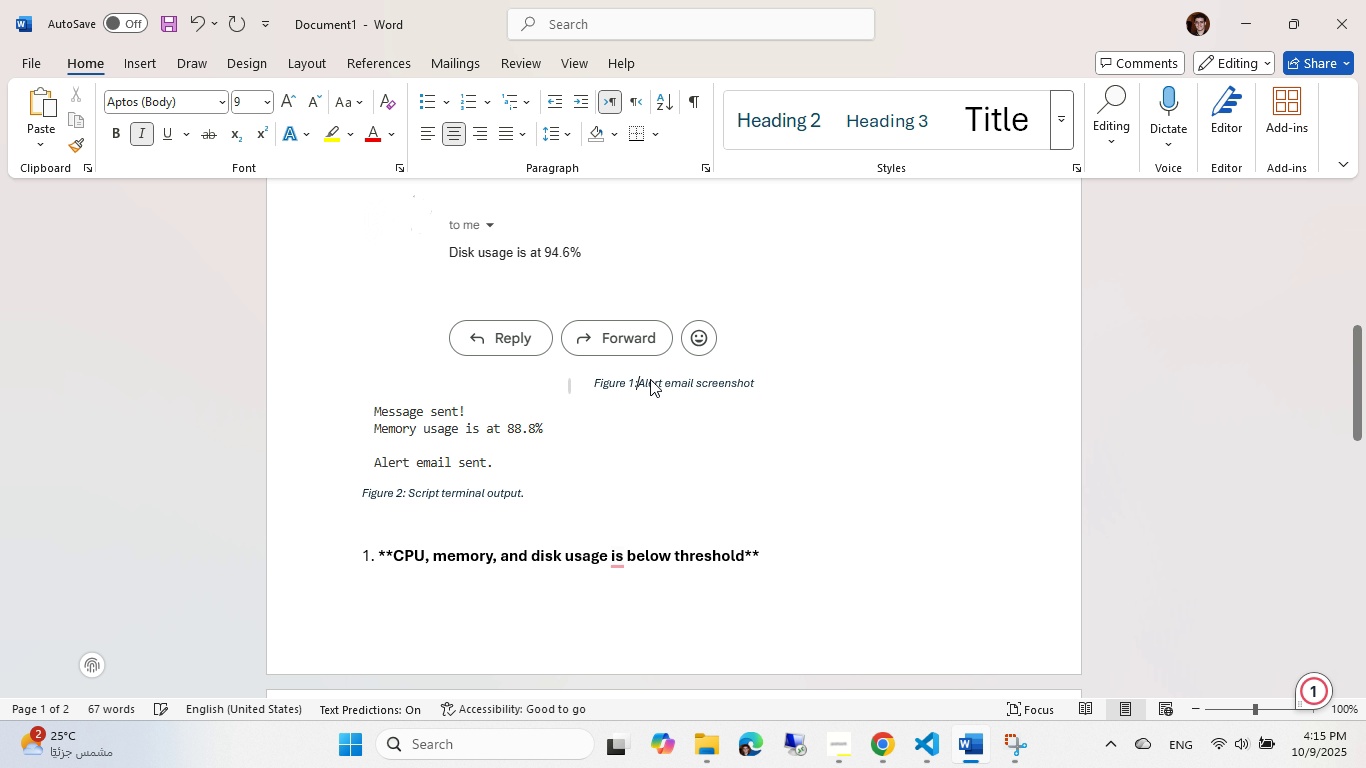 
key(Shift+ShiftRight)
 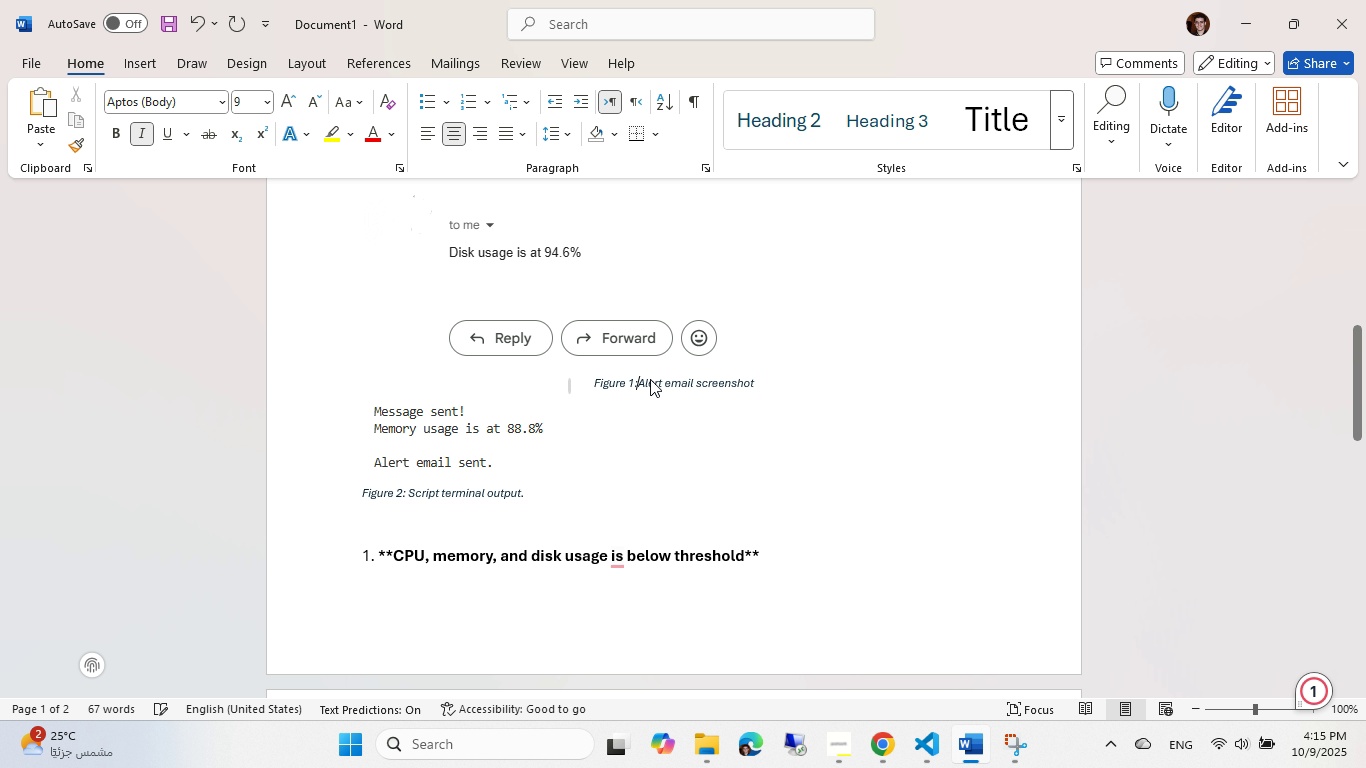 
key(Shift+Semicolon)
 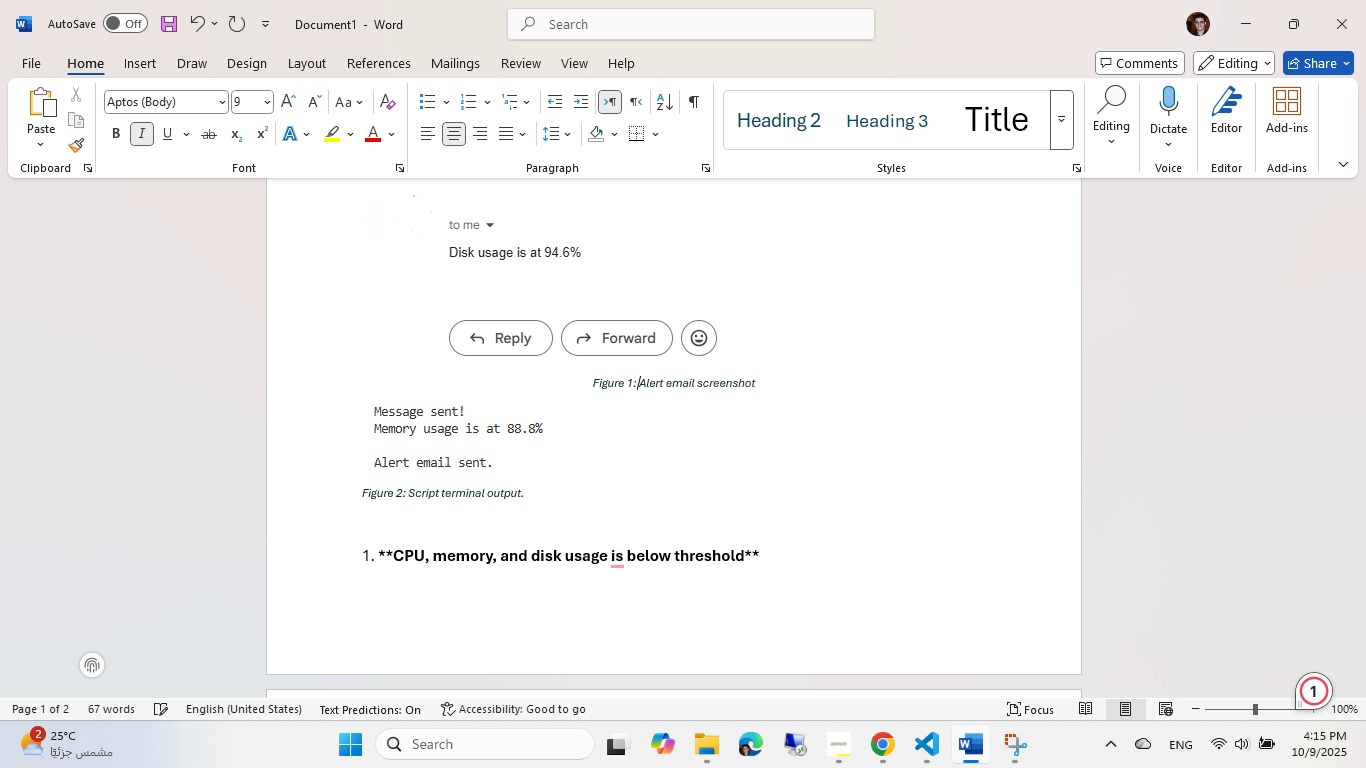 
key(Space)
 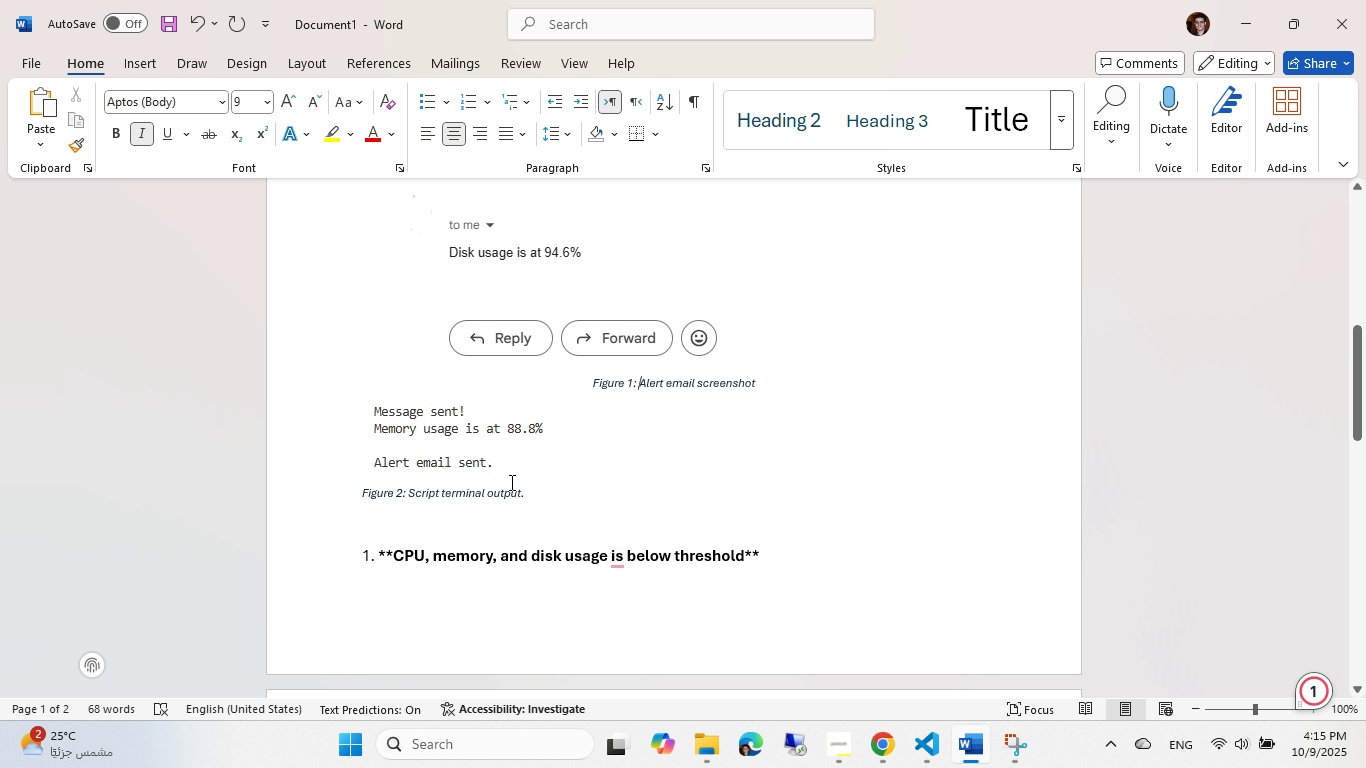 
left_click([479, 490])
 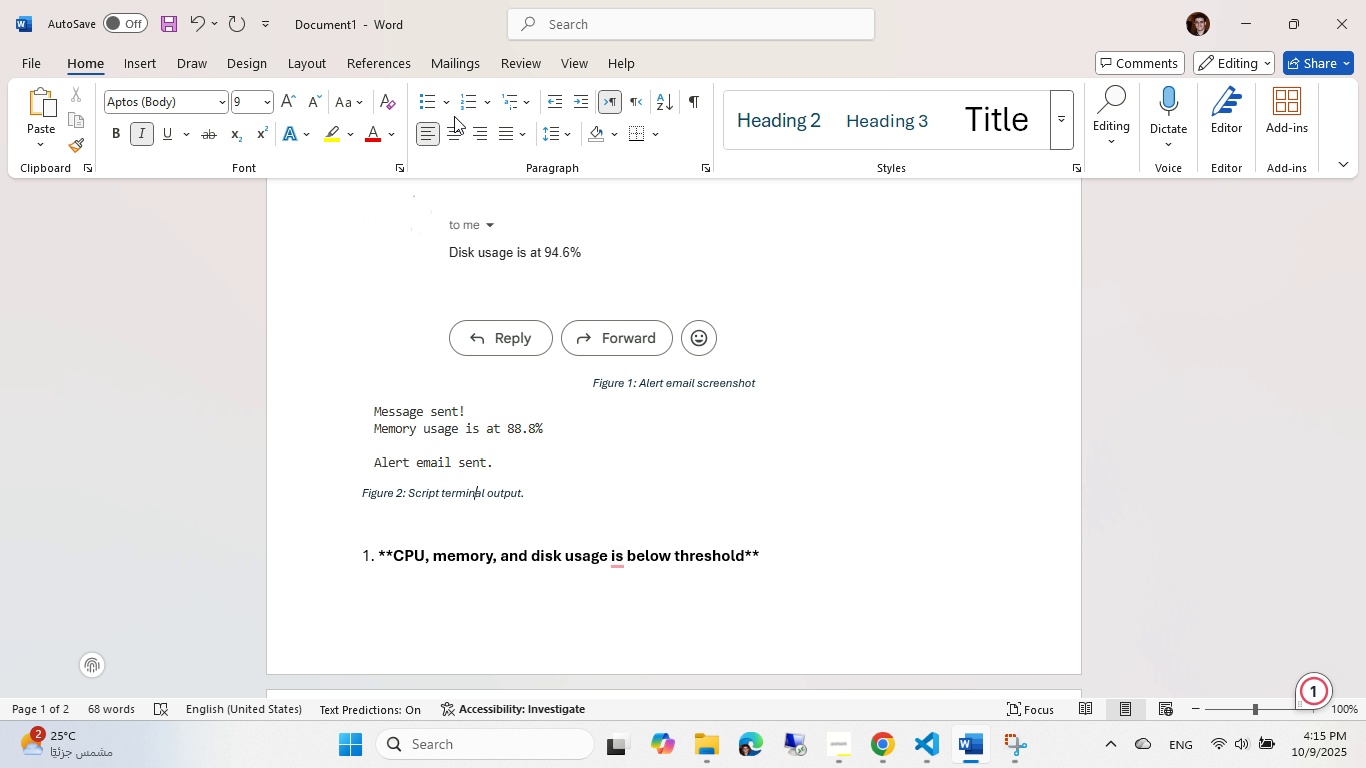 
left_click([460, 127])
 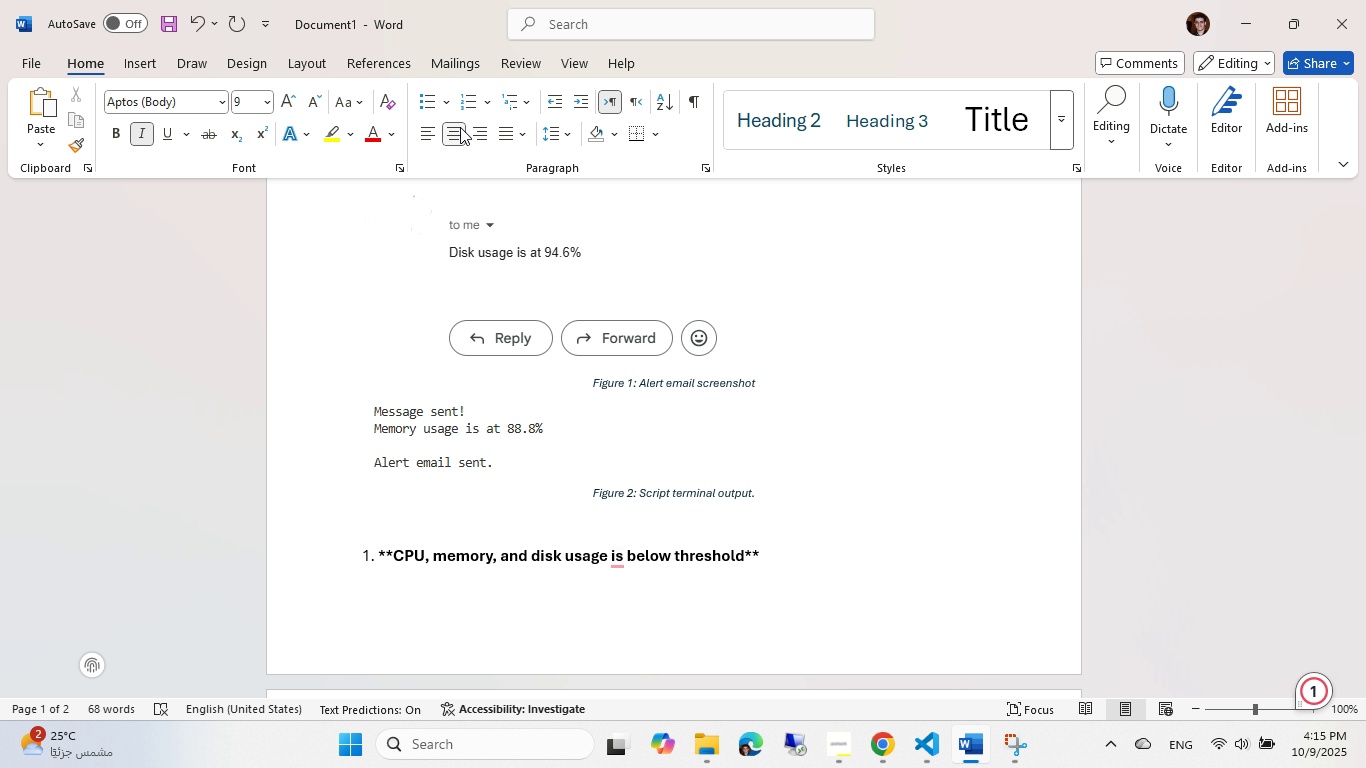 
left_click([422, 143])
 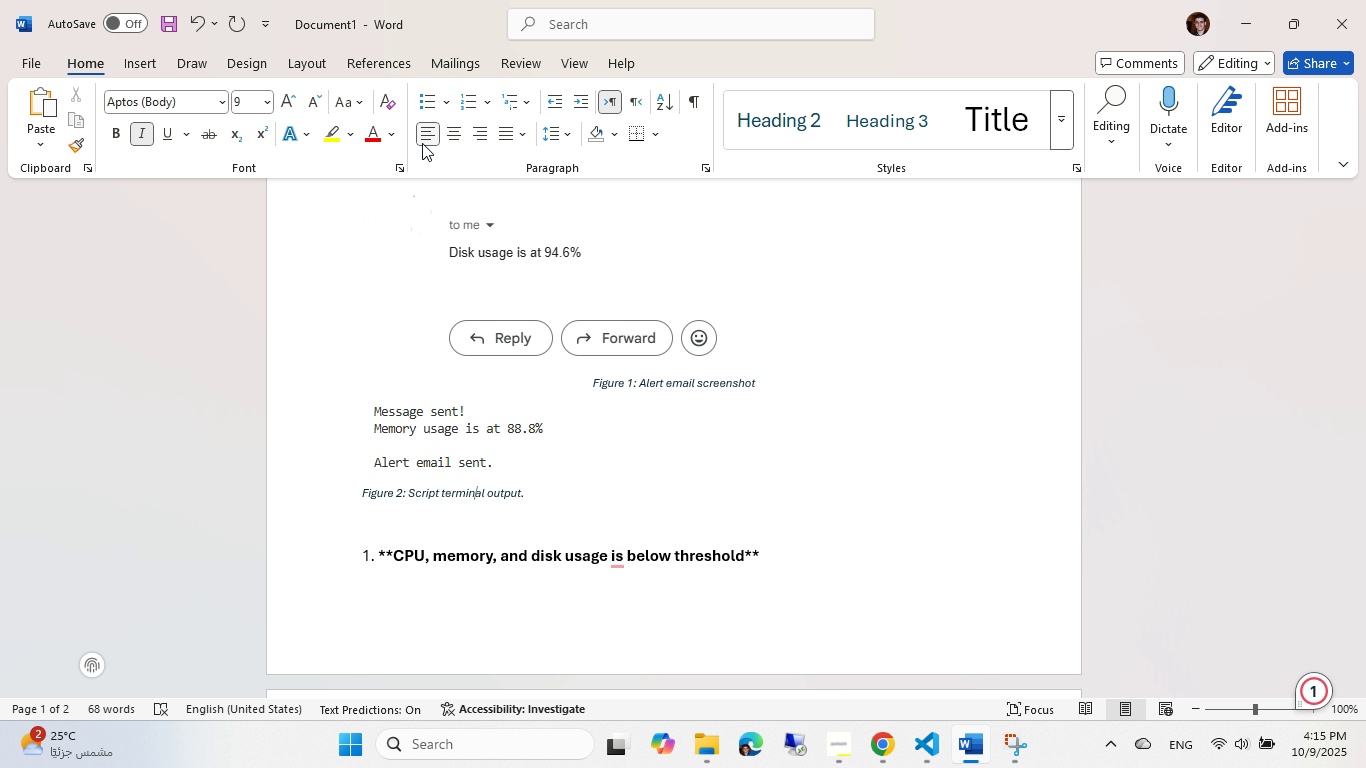 
left_click([458, 148])
 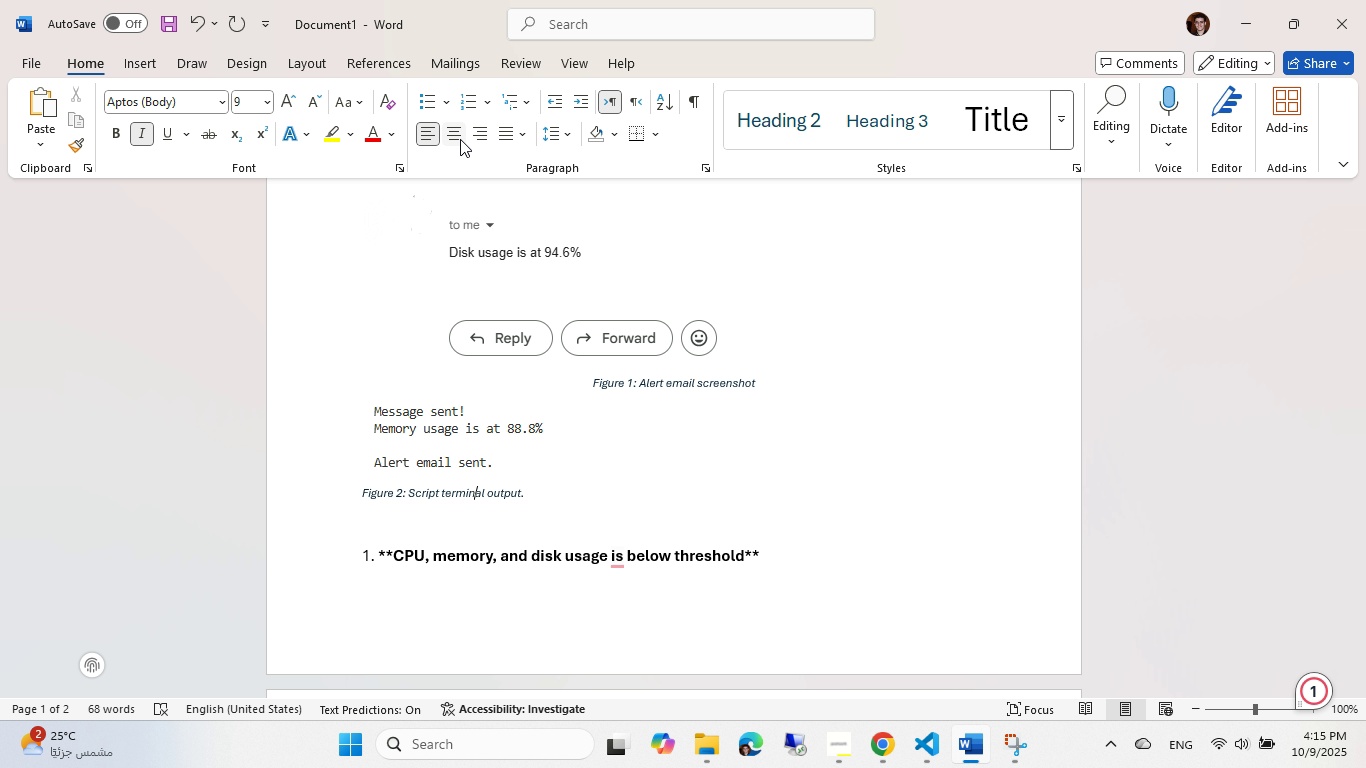 
left_click([459, 138])
 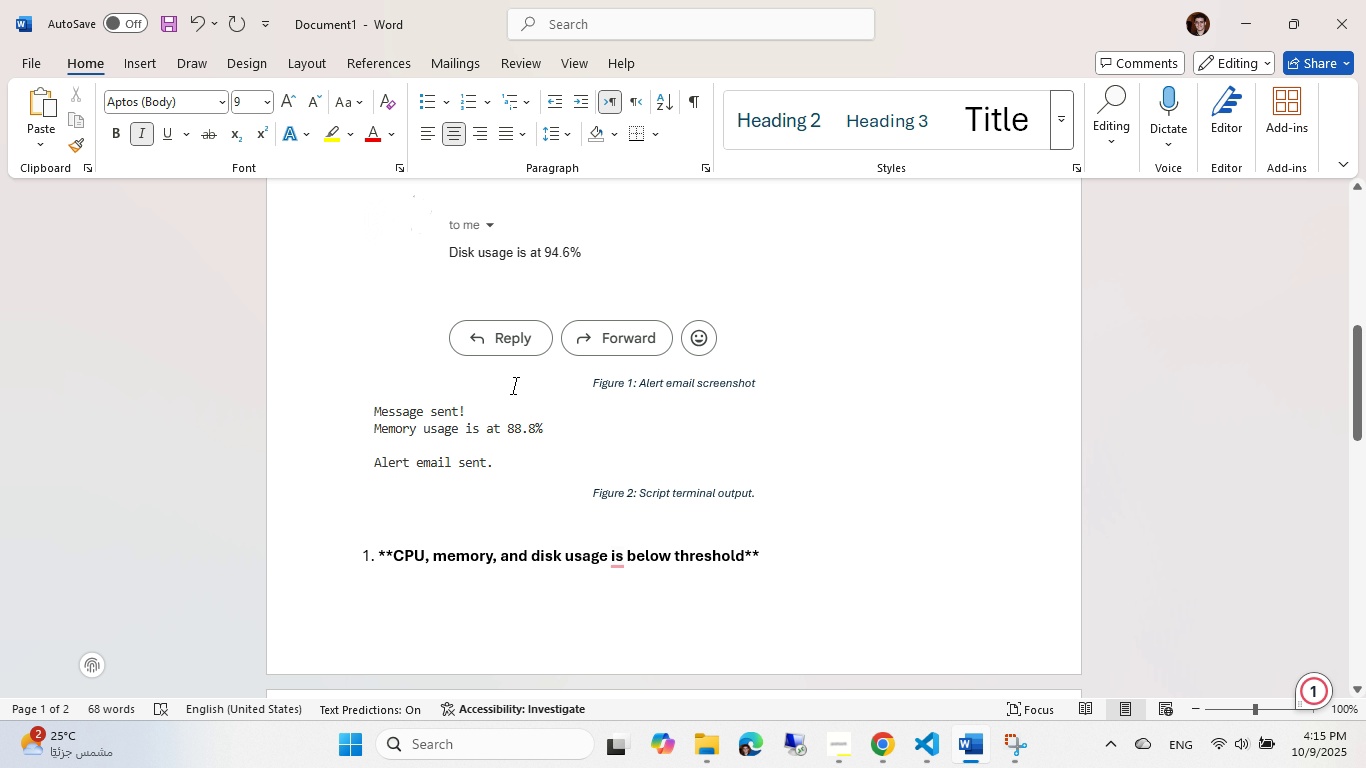 
scroll: coordinate [514, 386], scroll_direction: down, amount: 1.0
 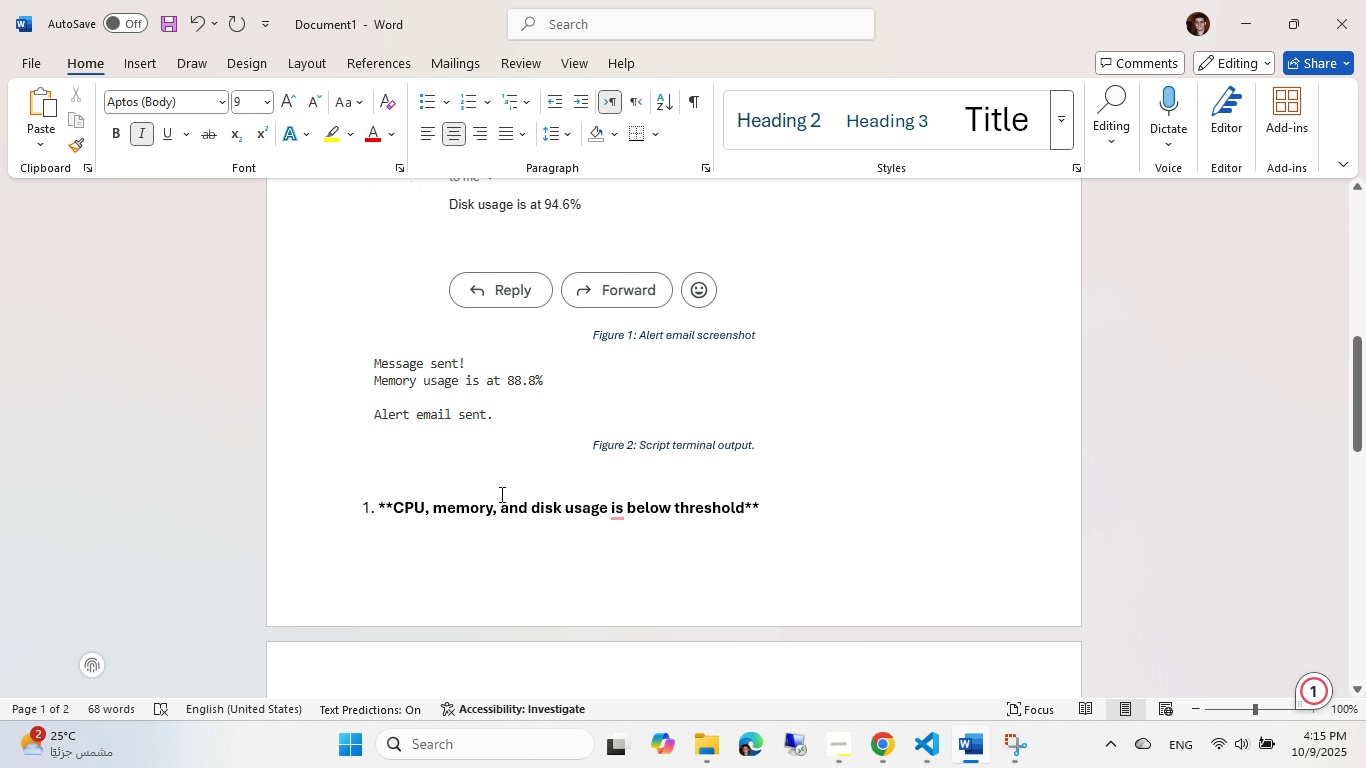 
left_click([488, 504])
 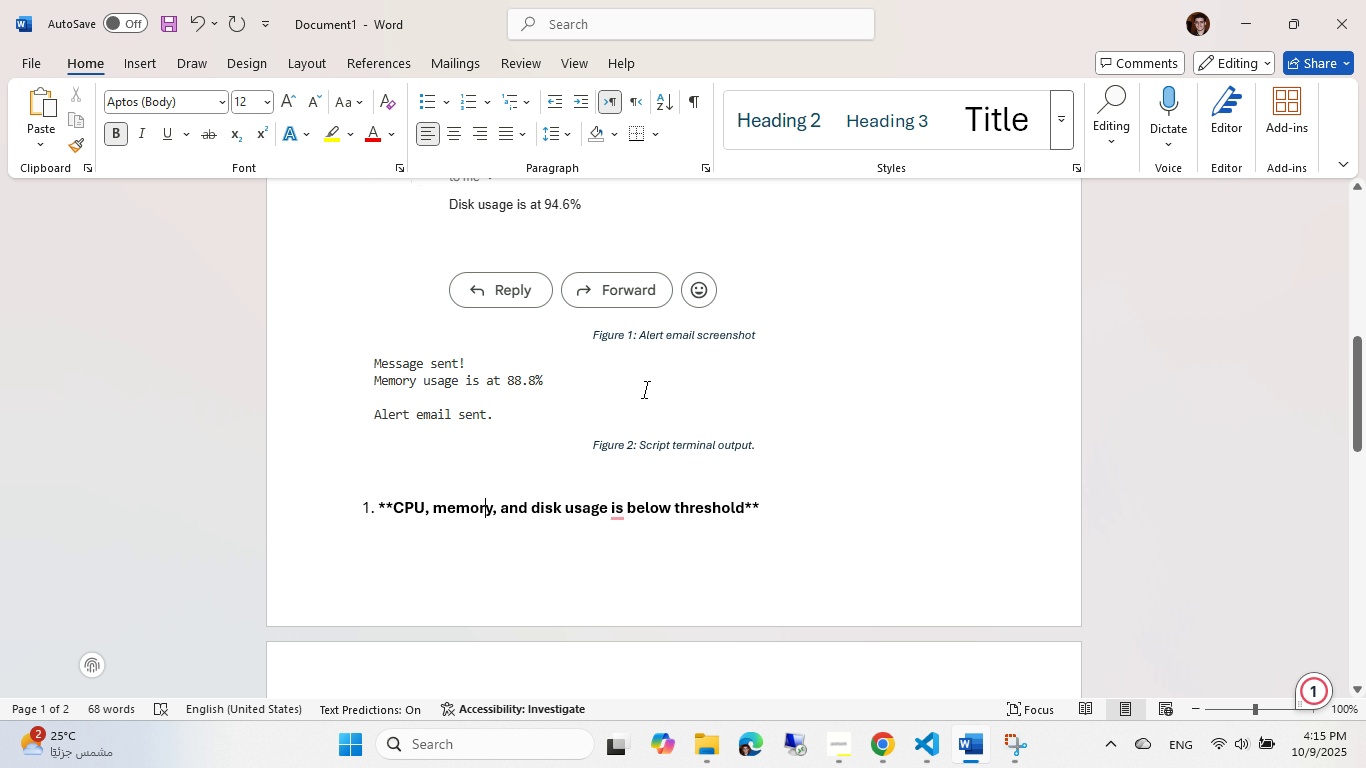 
scroll: coordinate [704, 342], scroll_direction: up, amount: 7.0
 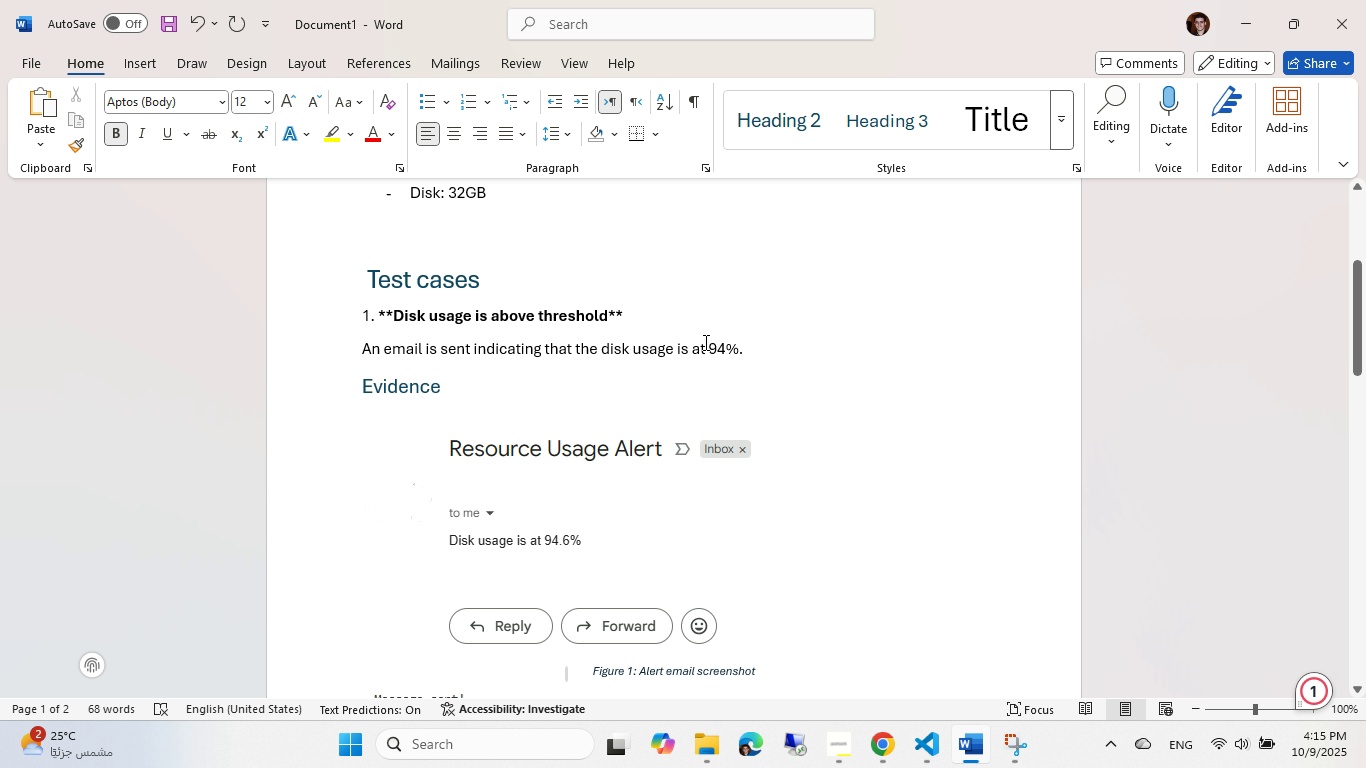 
scroll: coordinate [704, 342], scroll_direction: down, amount: 9.0
 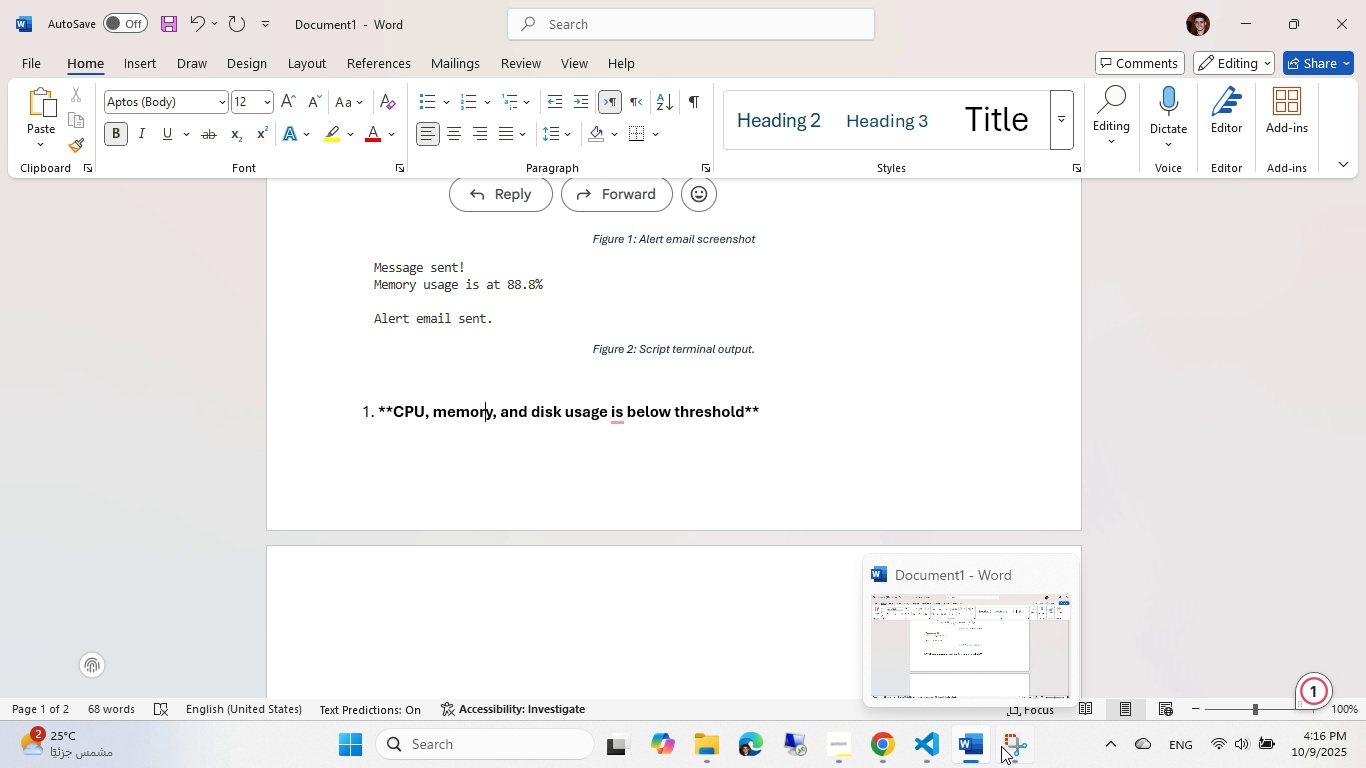 
left_click([931, 743])
 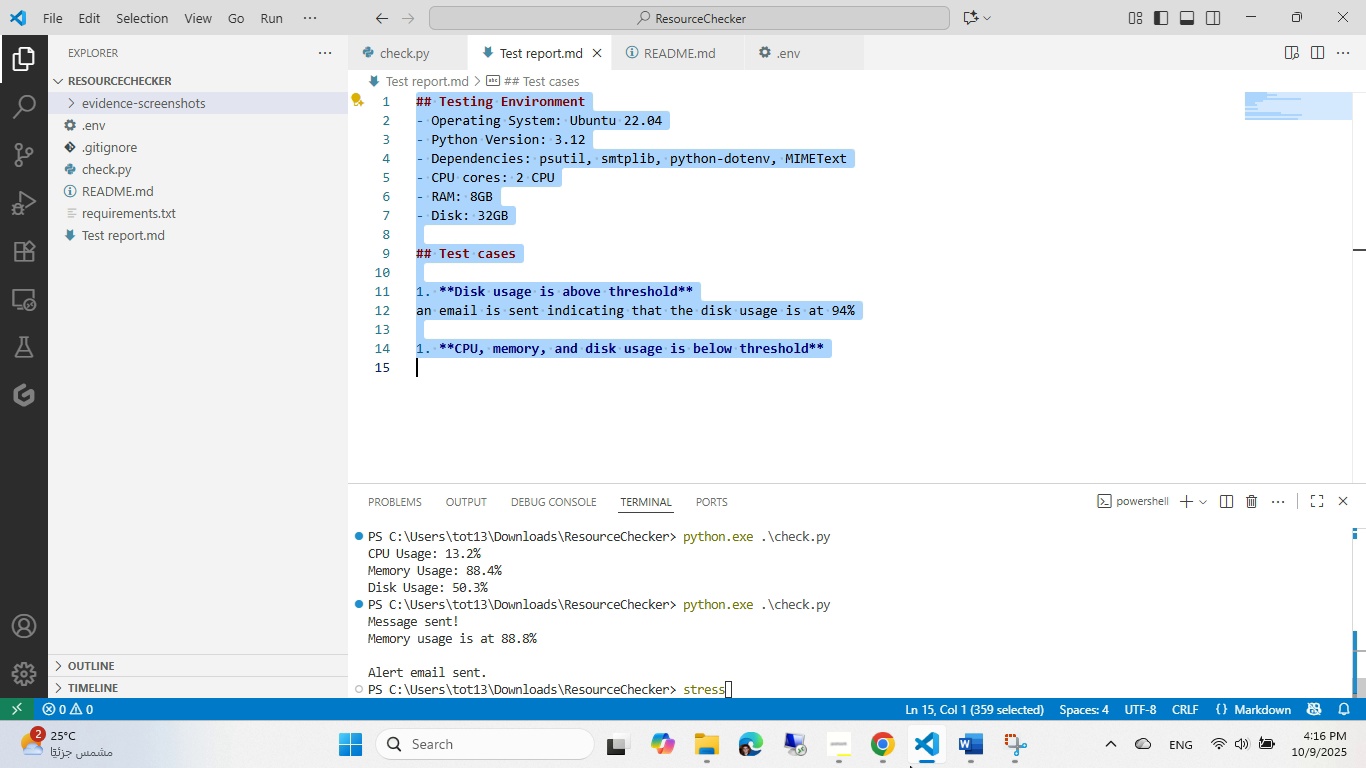 
left_click([765, 290])
 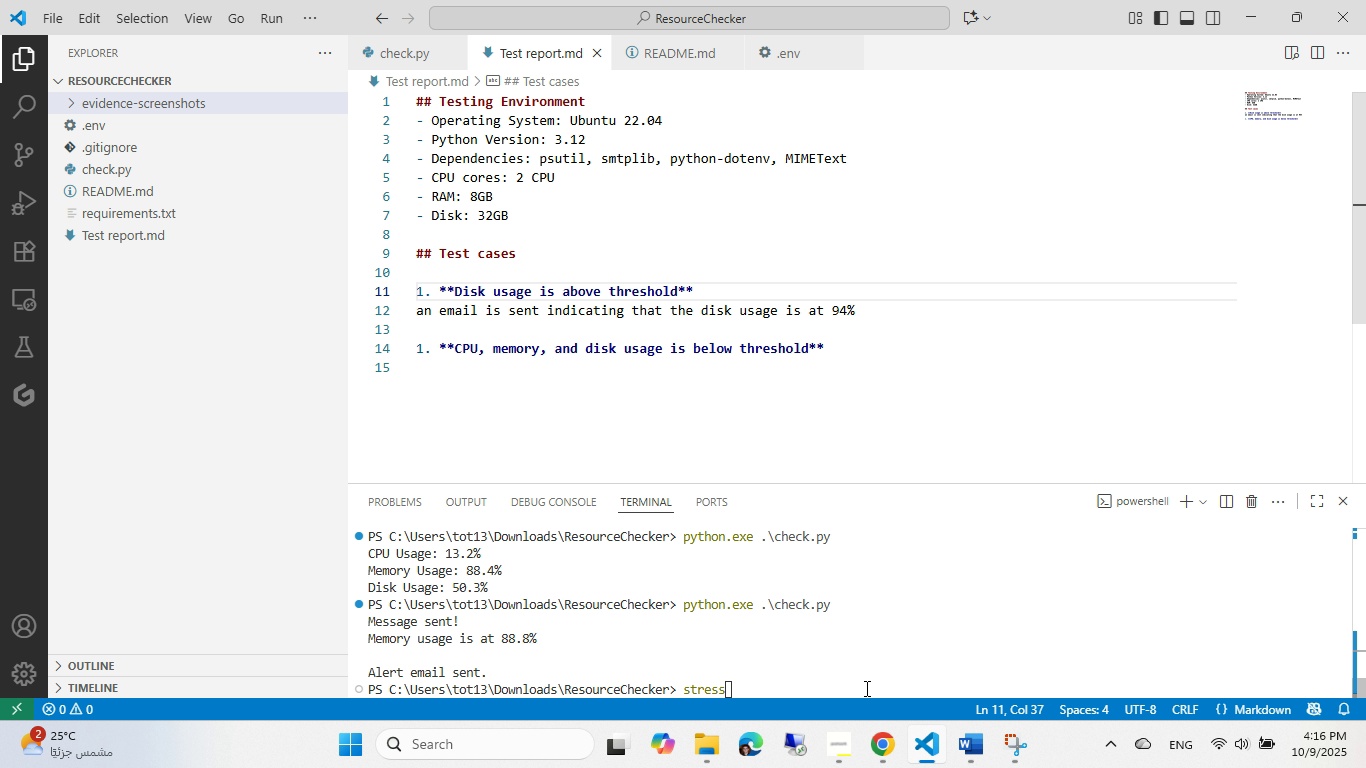 
left_click([917, 767])
 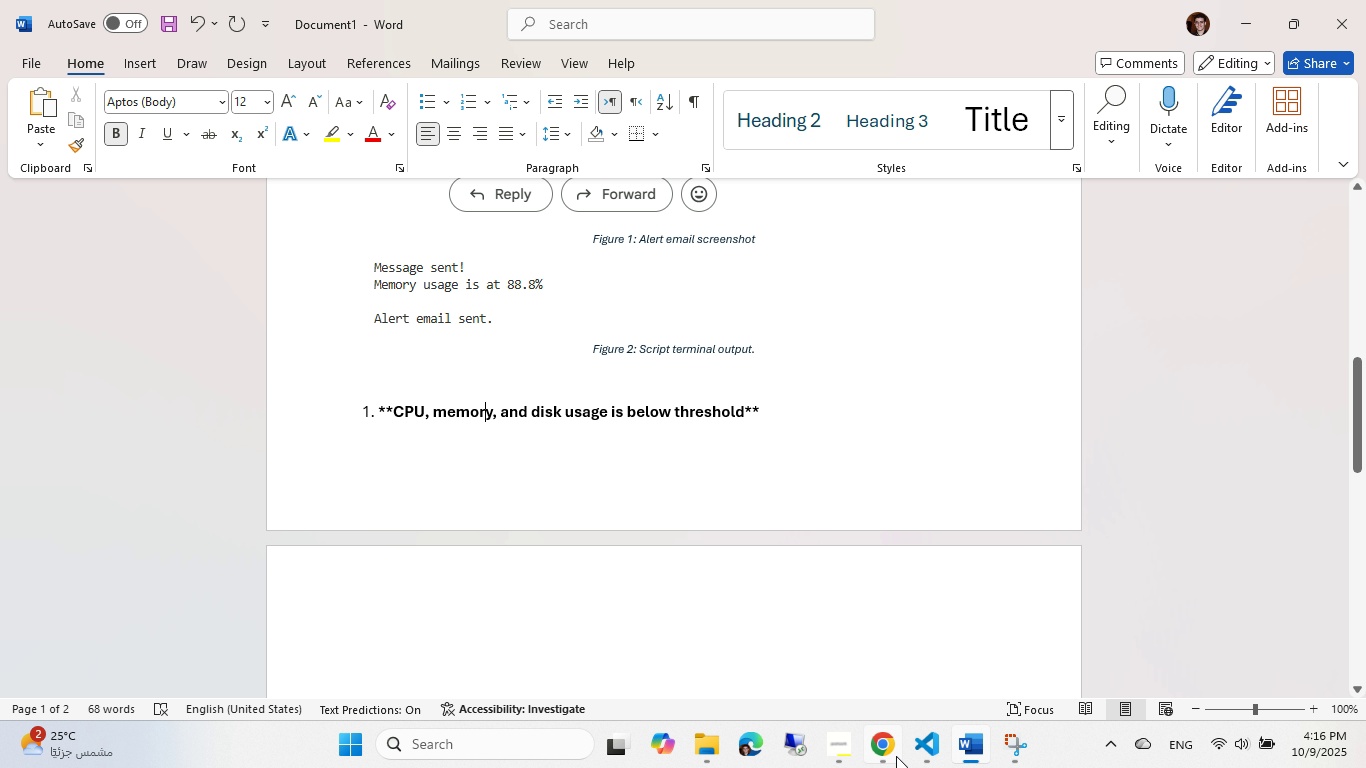 
left_click([896, 756])
 